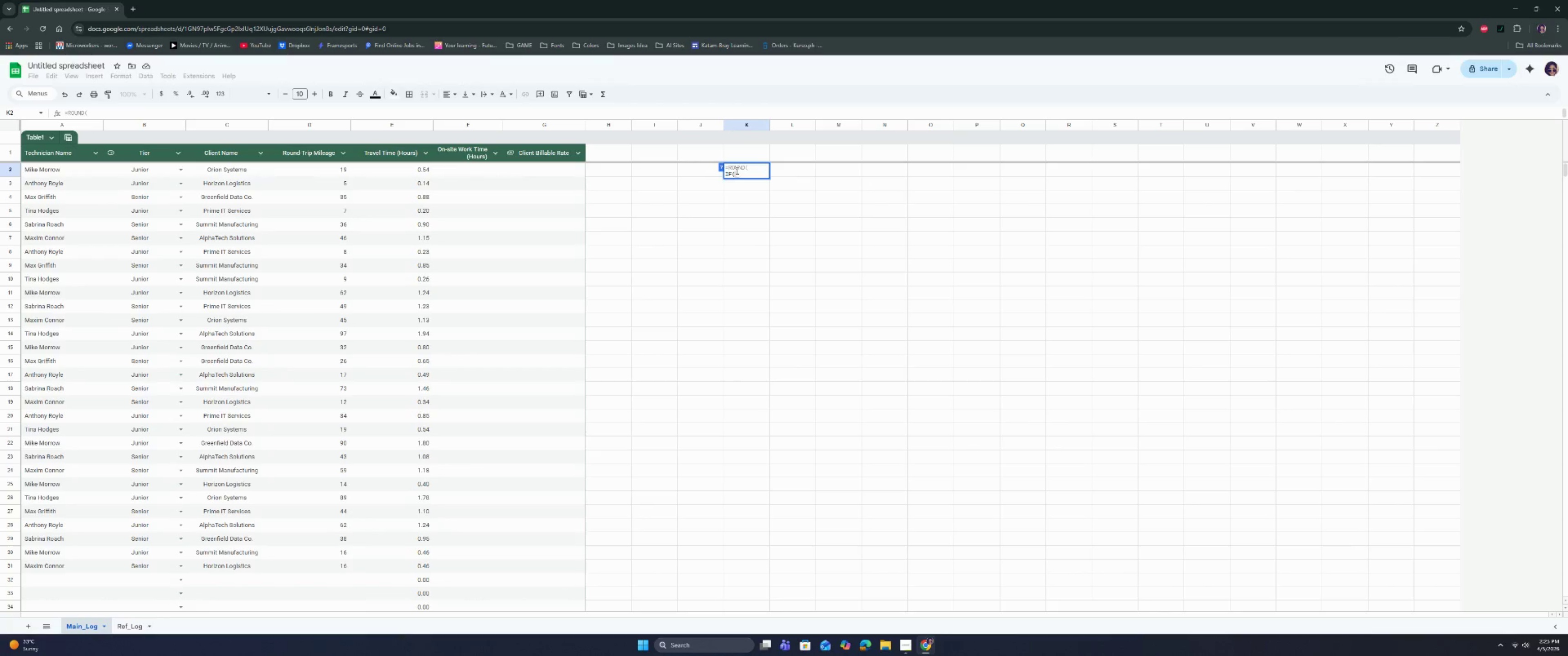 
type(RAND)
 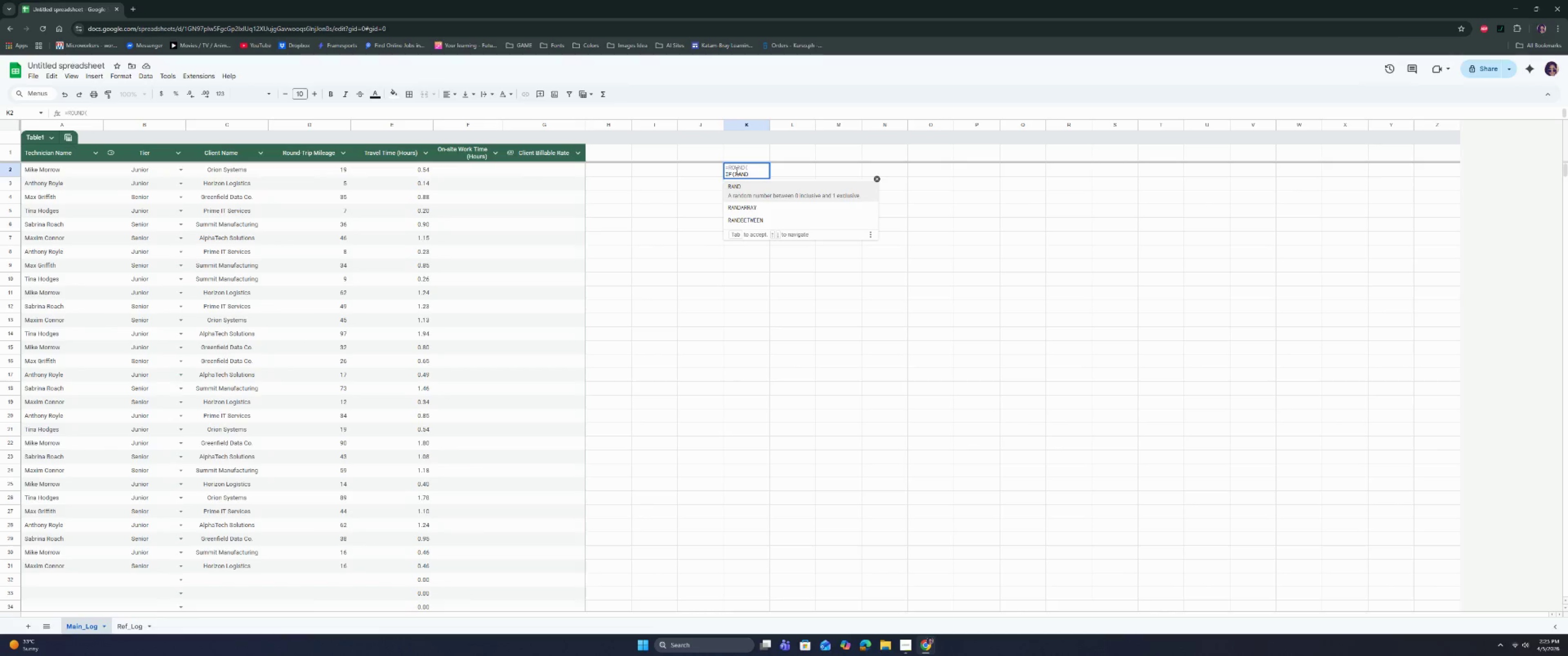 
key(Enter)
 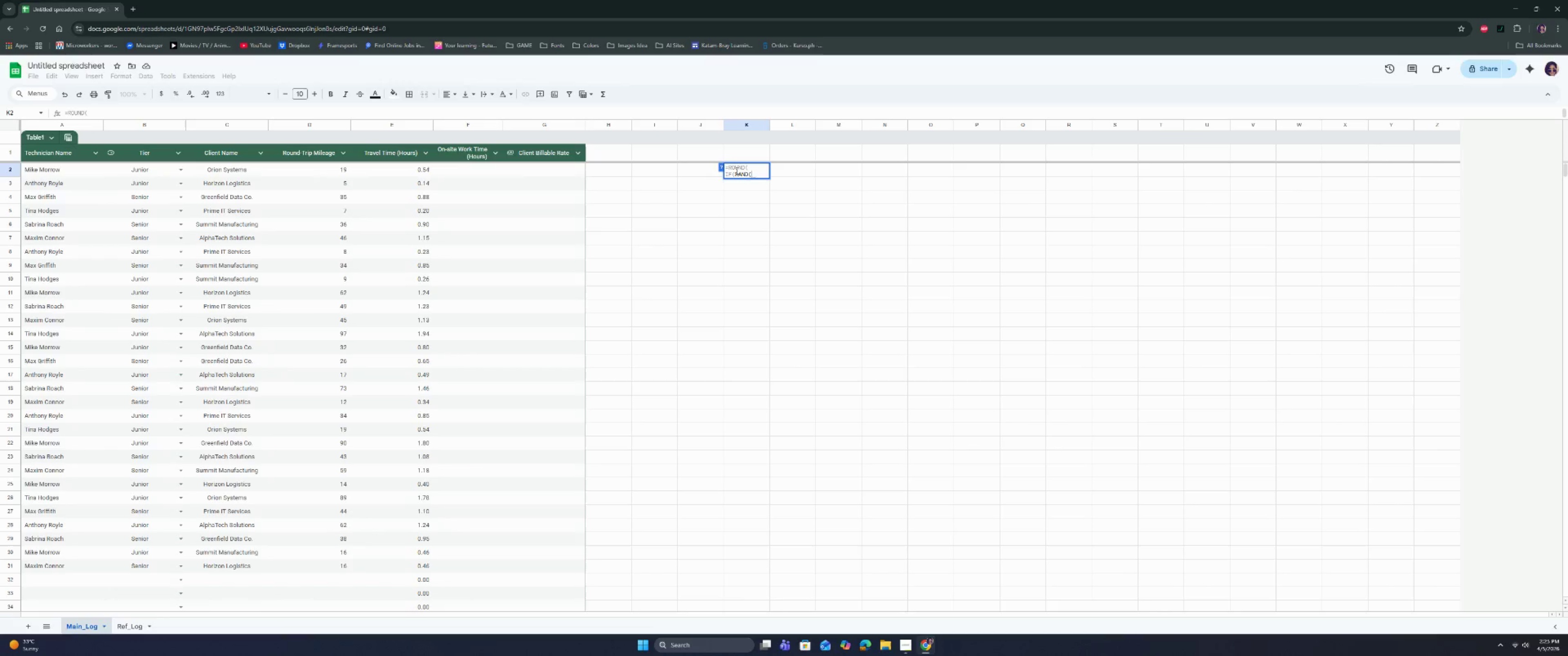 
key(Shift+0)
 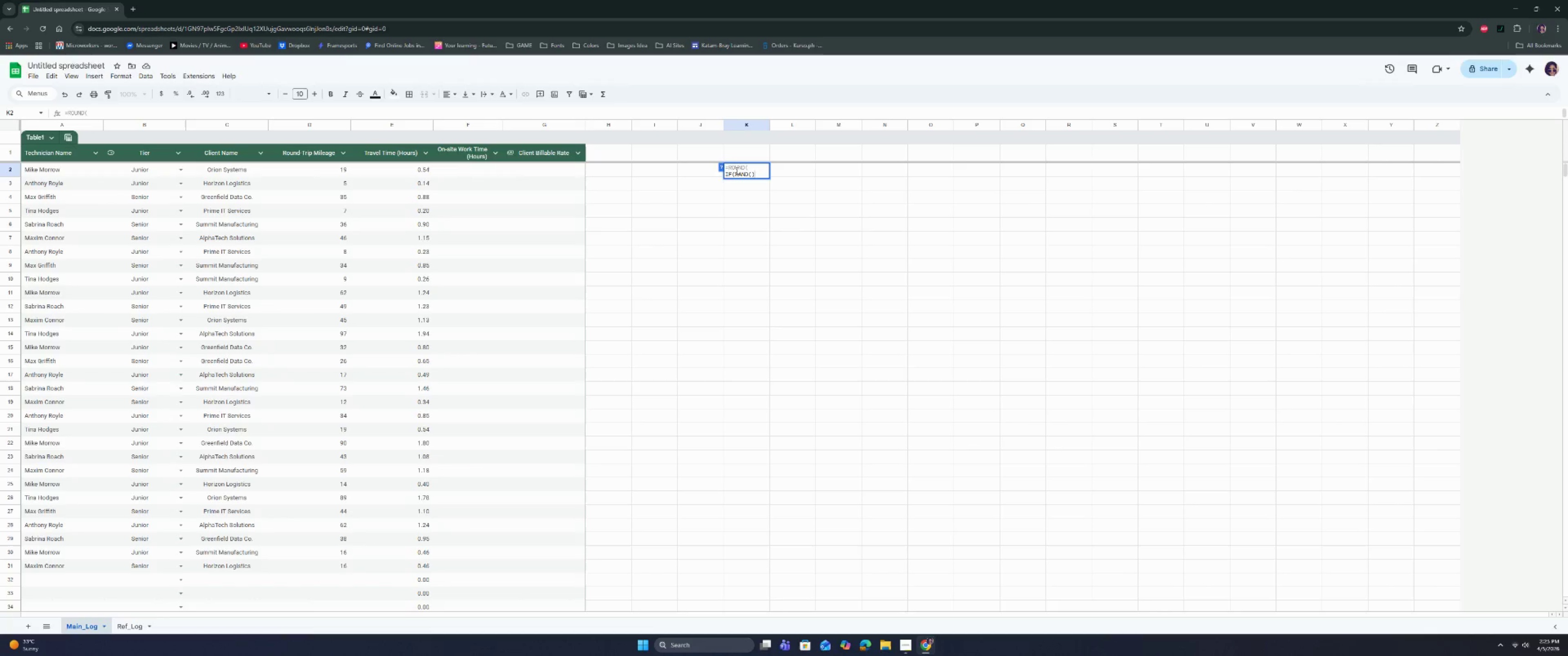 
key(Shift+Comma)
 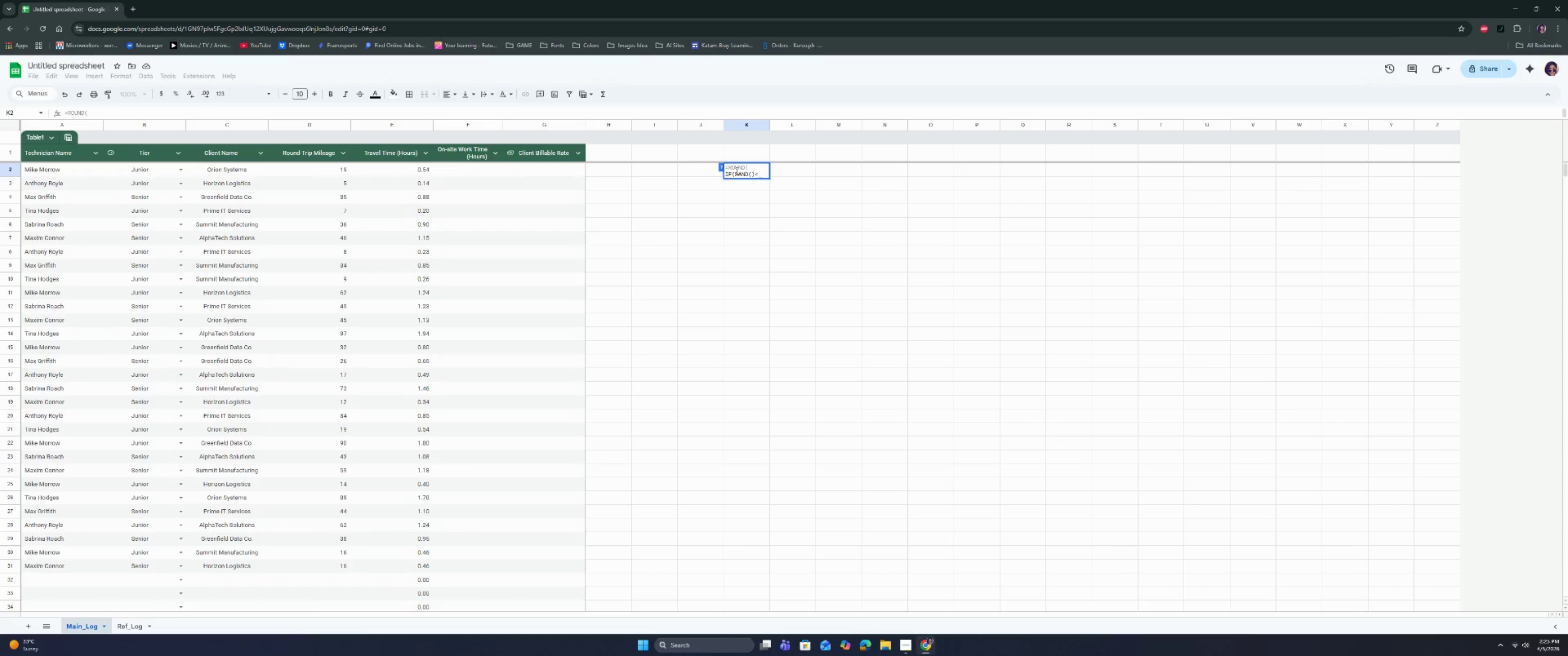 
key(0)
 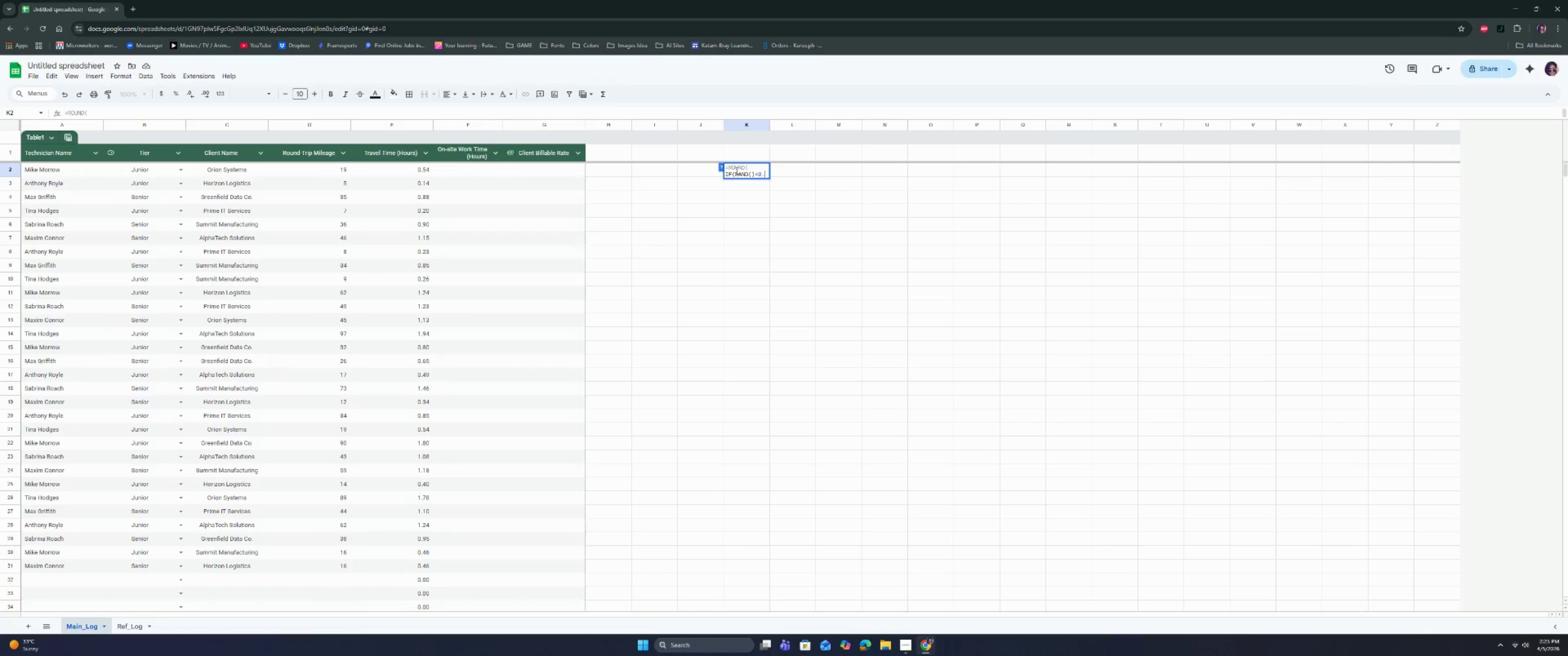 
key(Period)
 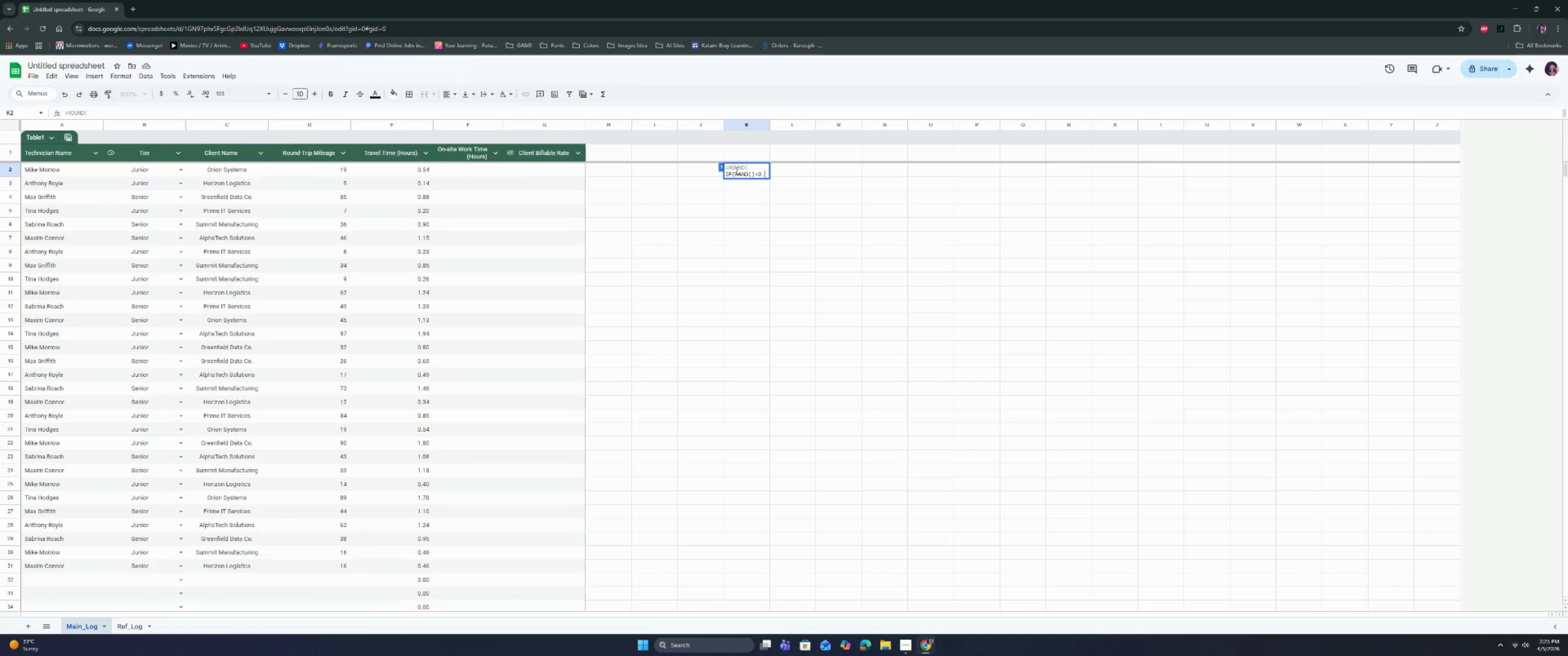 
key(5)
 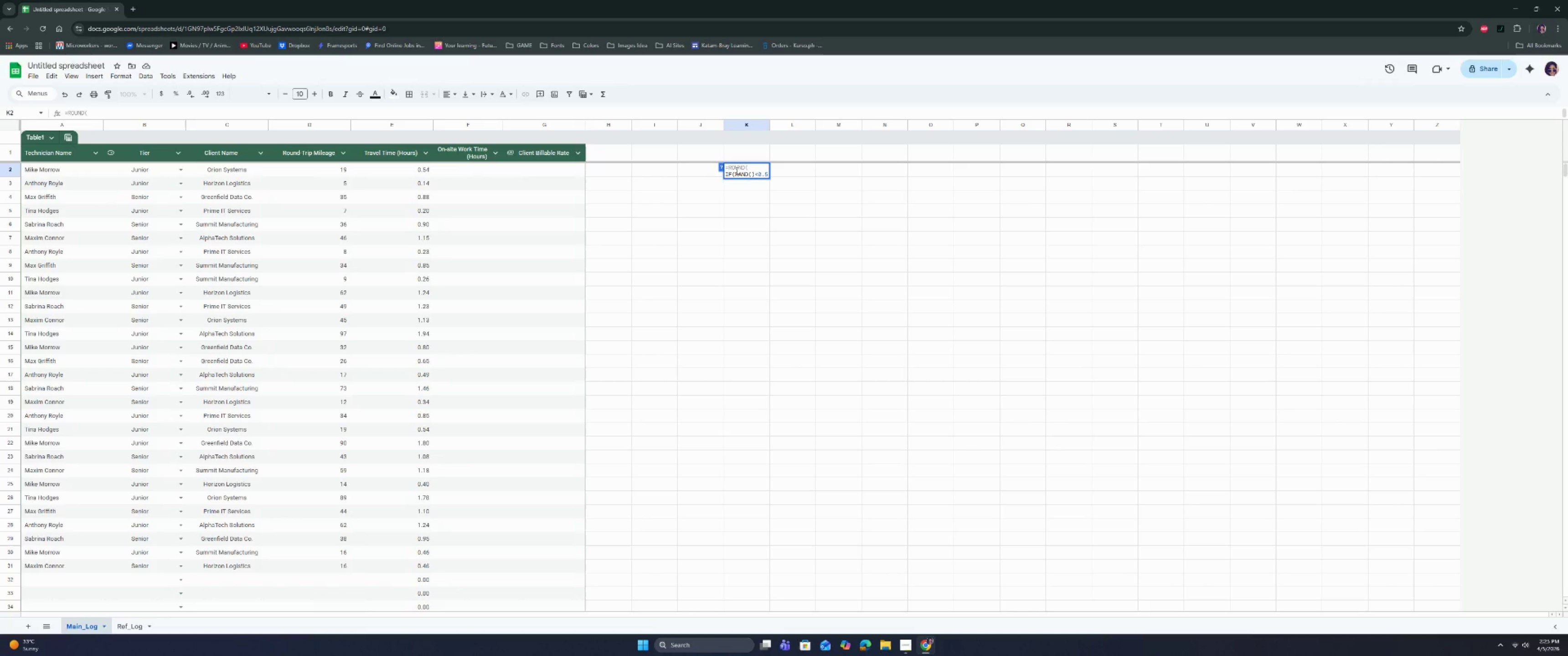 
key(Comma)
 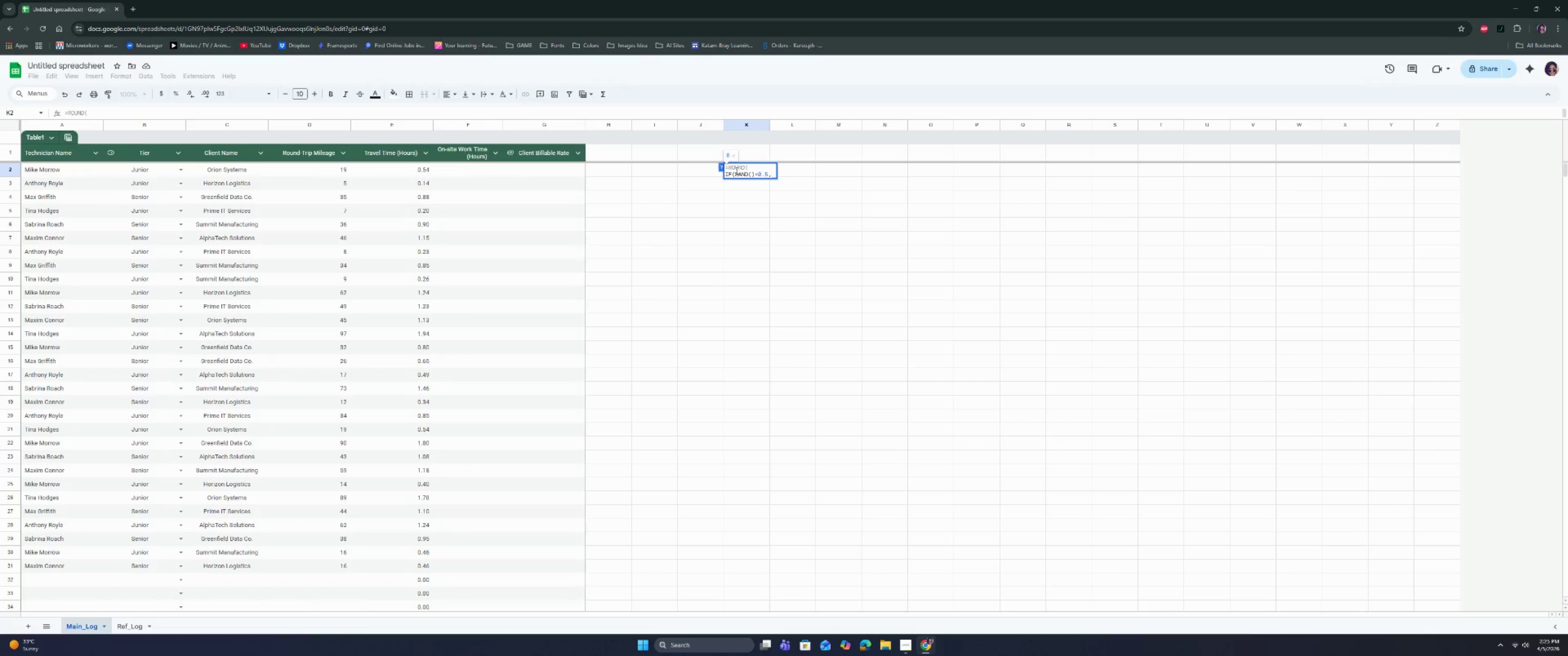 
key(Control+ControlRight)
 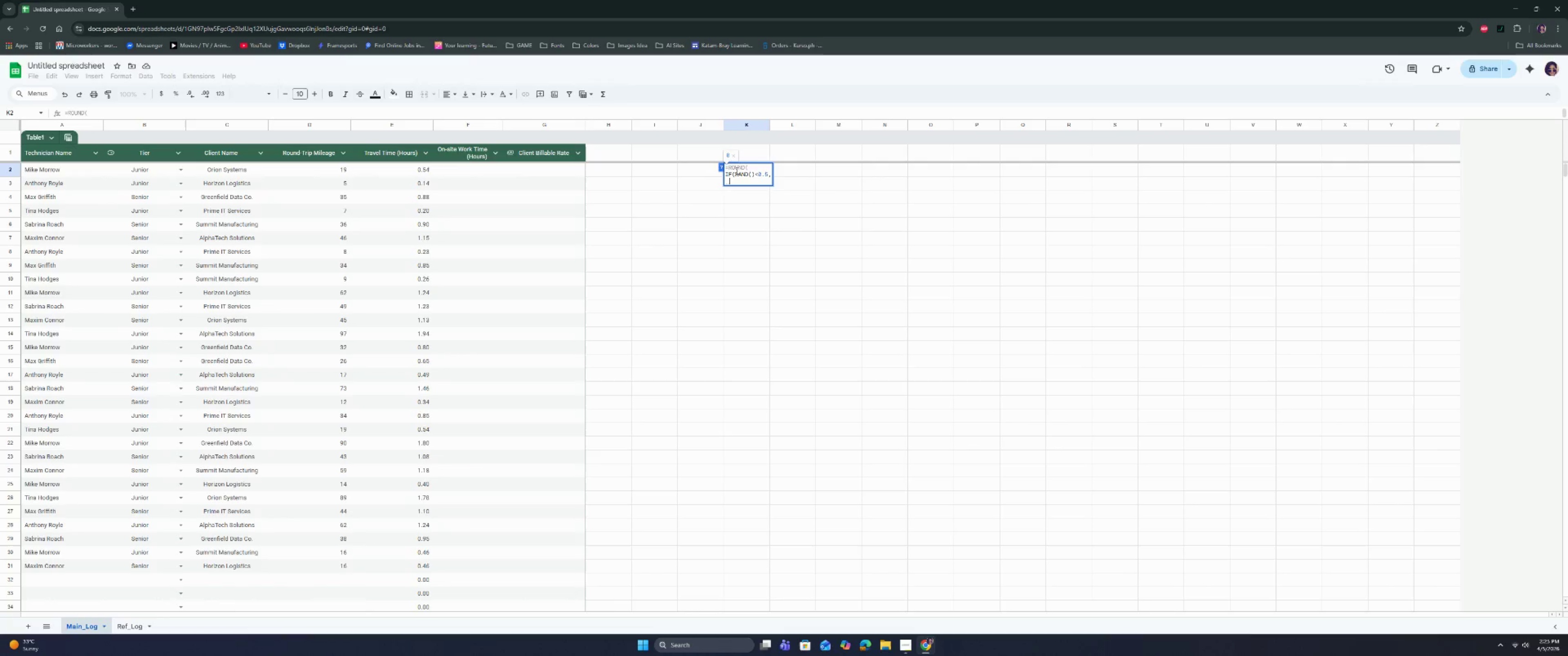 
key(Control+Enter)
 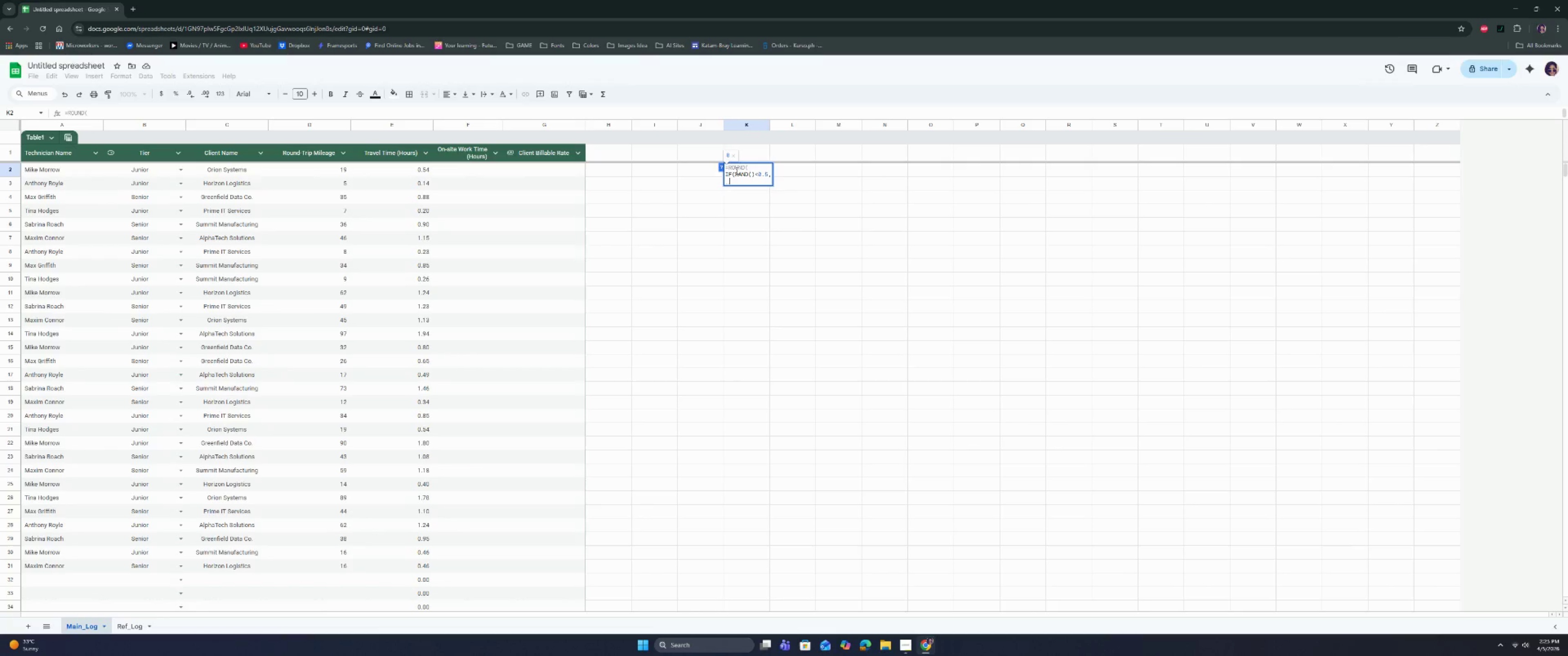 
type(1 _)
key(Backspace)
type(+ RAND)
 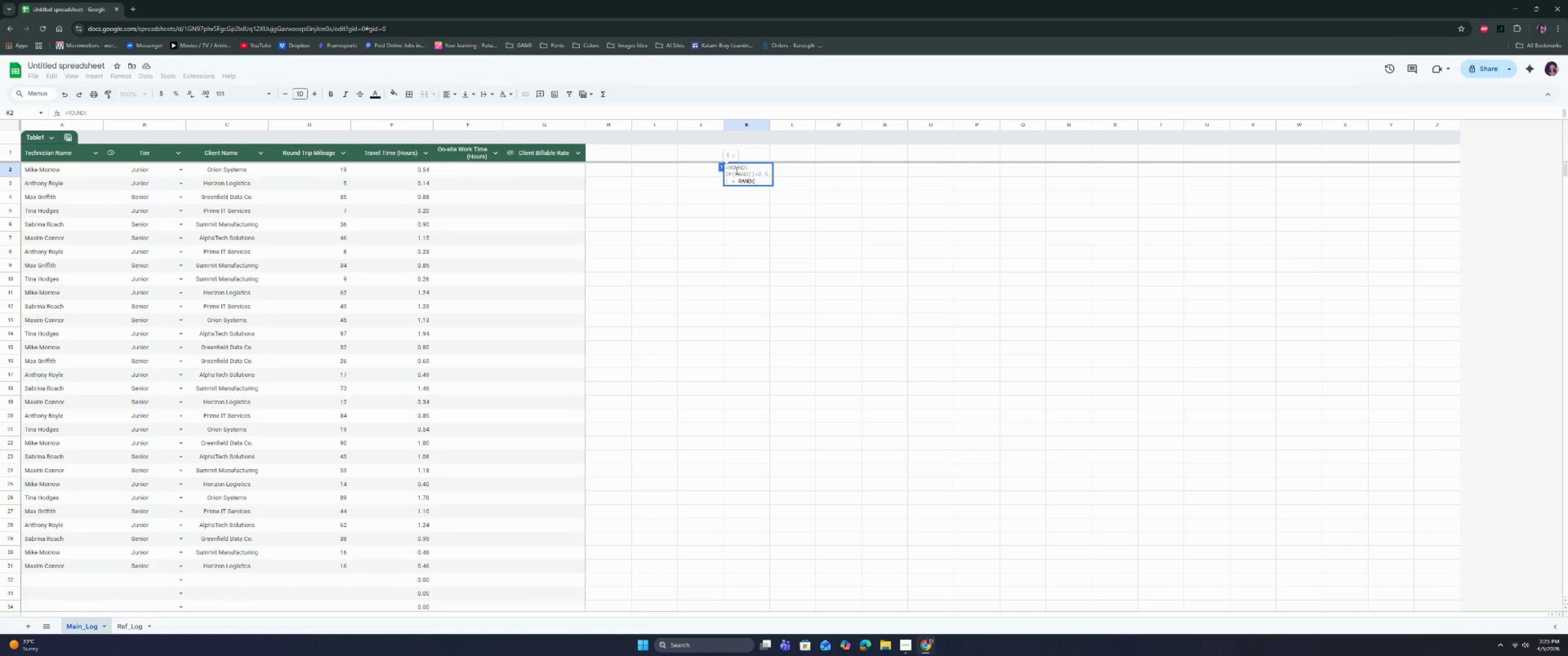 
 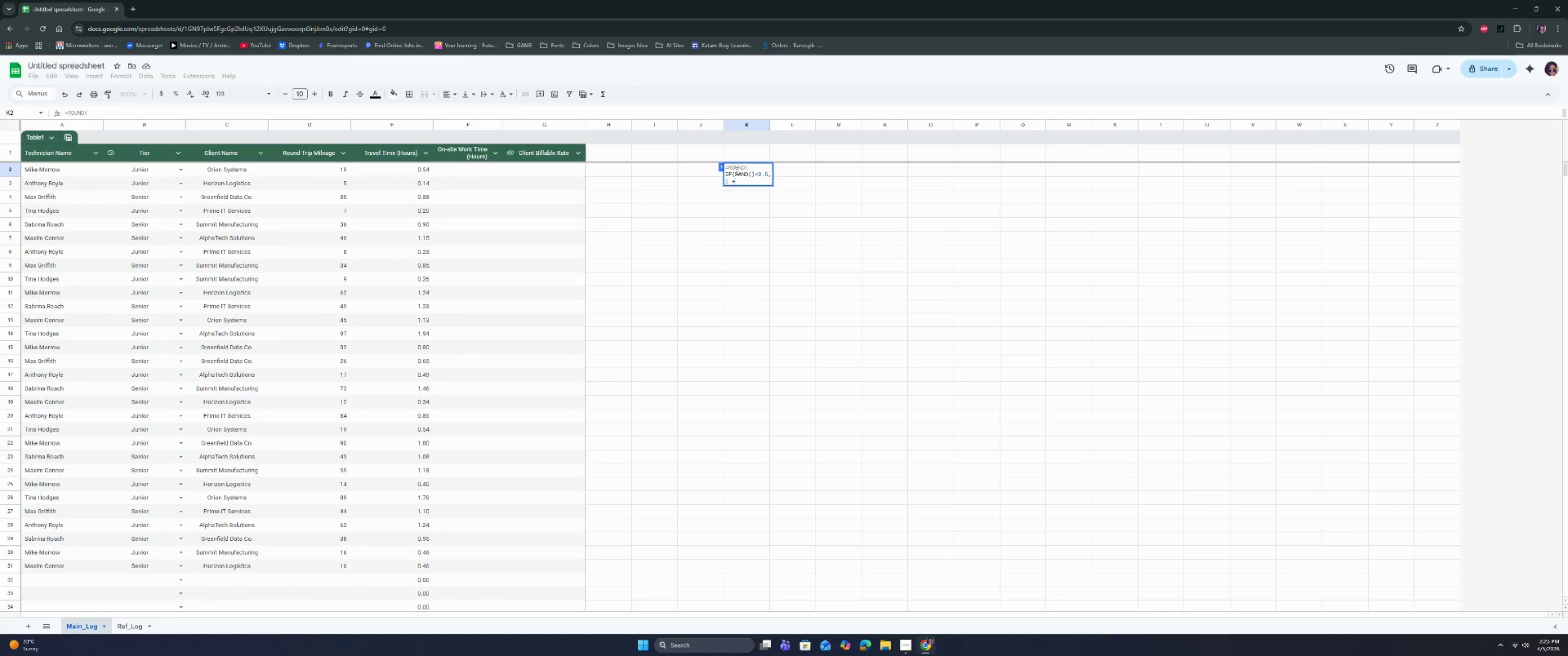 
key(Enter)
 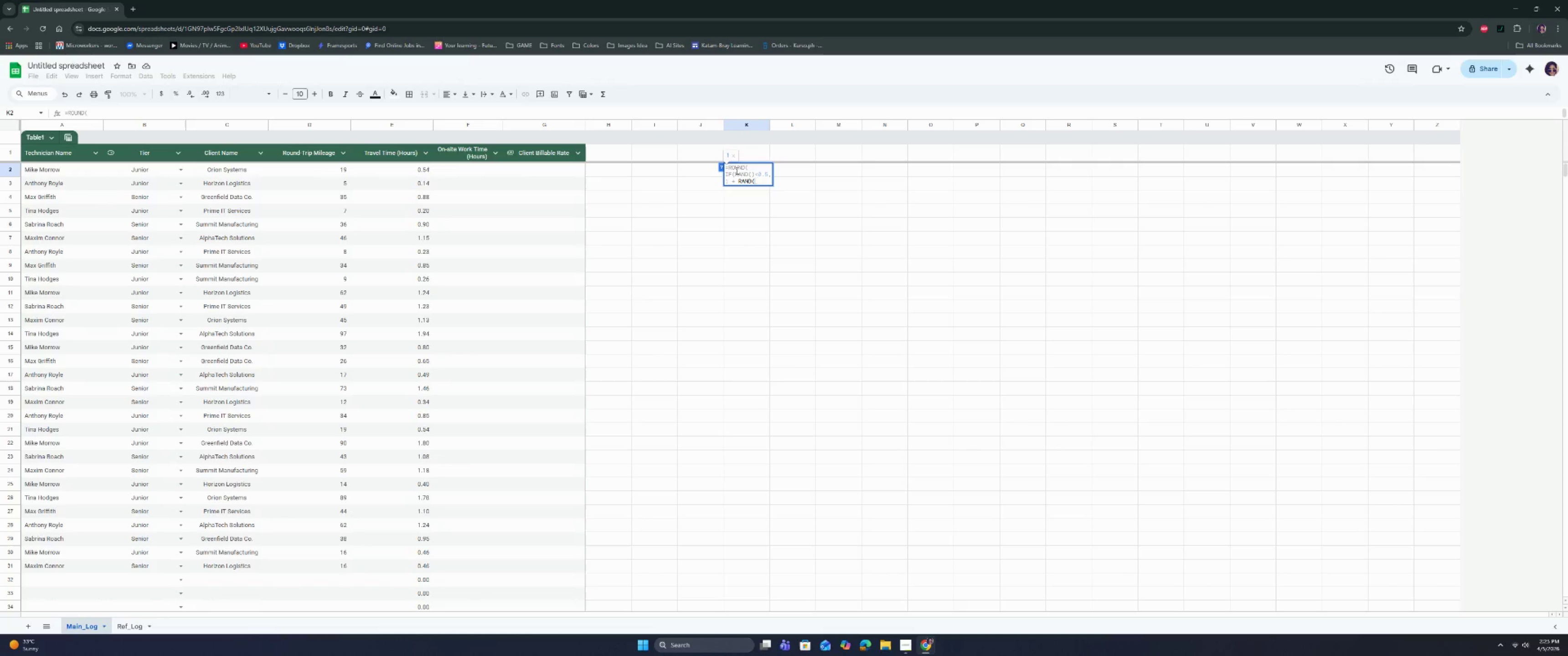 
key(Shift+Minus)
 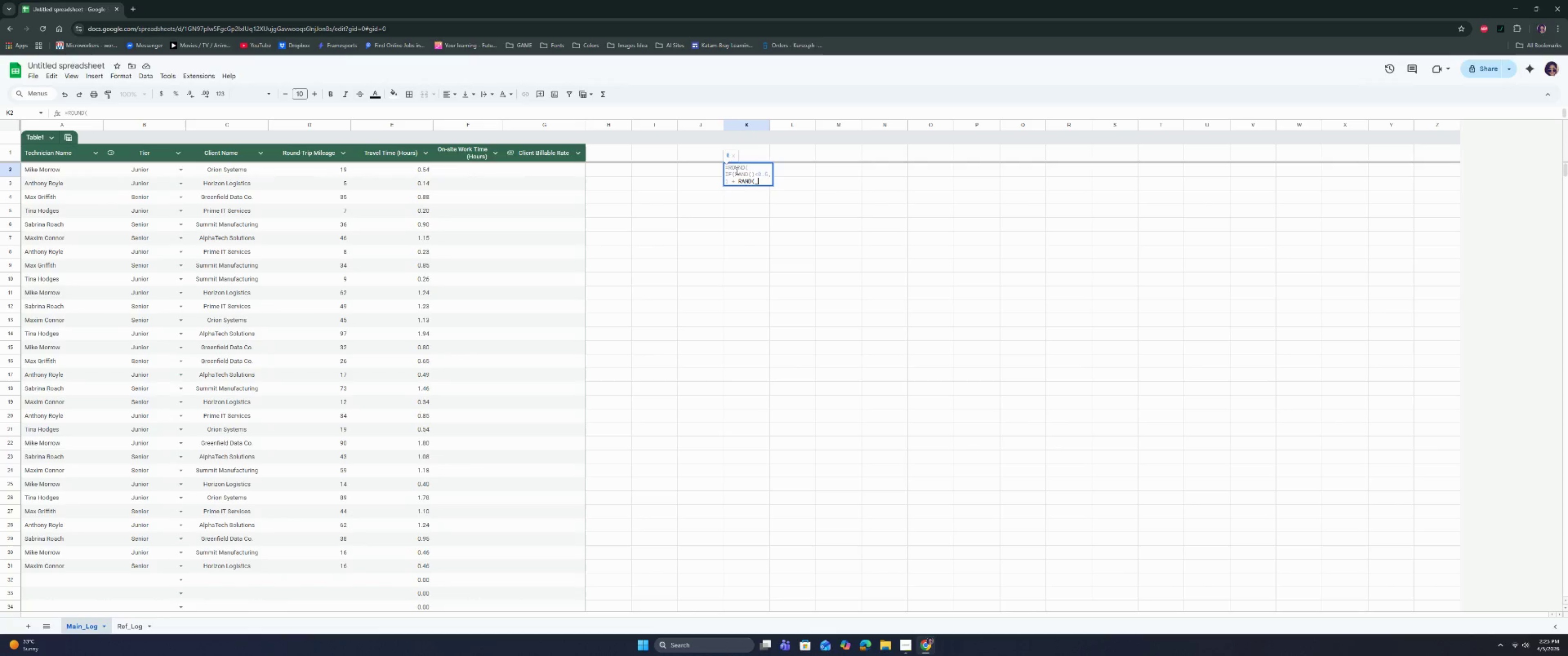 
key(Backspace)
 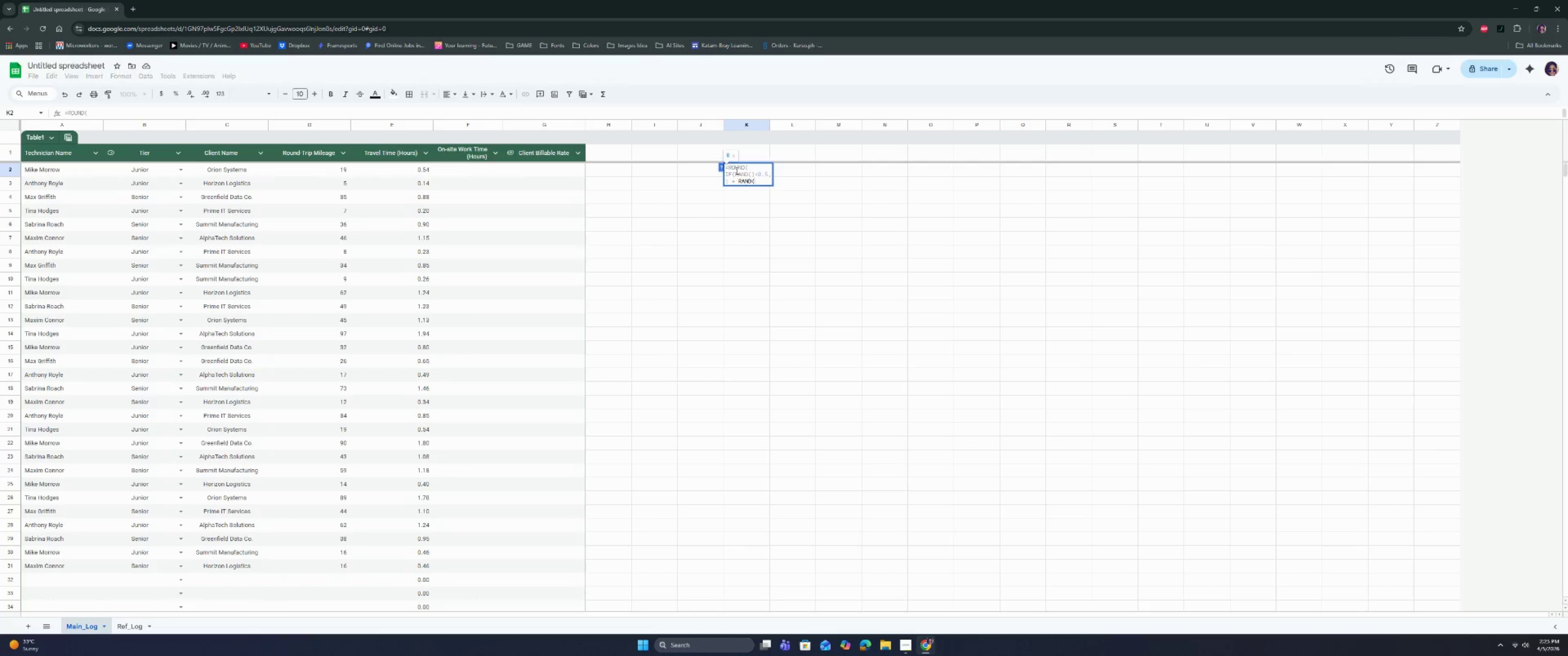 
key(Shift+ShiftRight)
 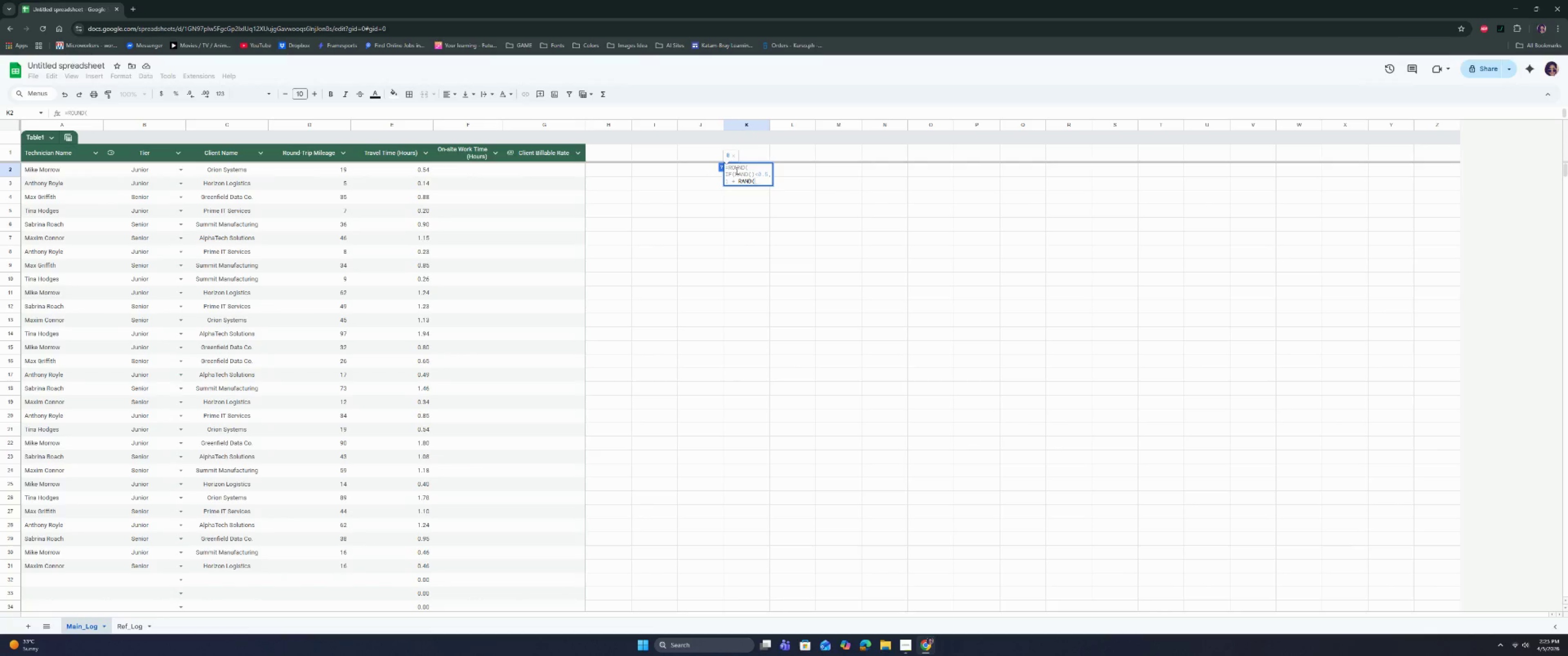 
key(Shift+0)
 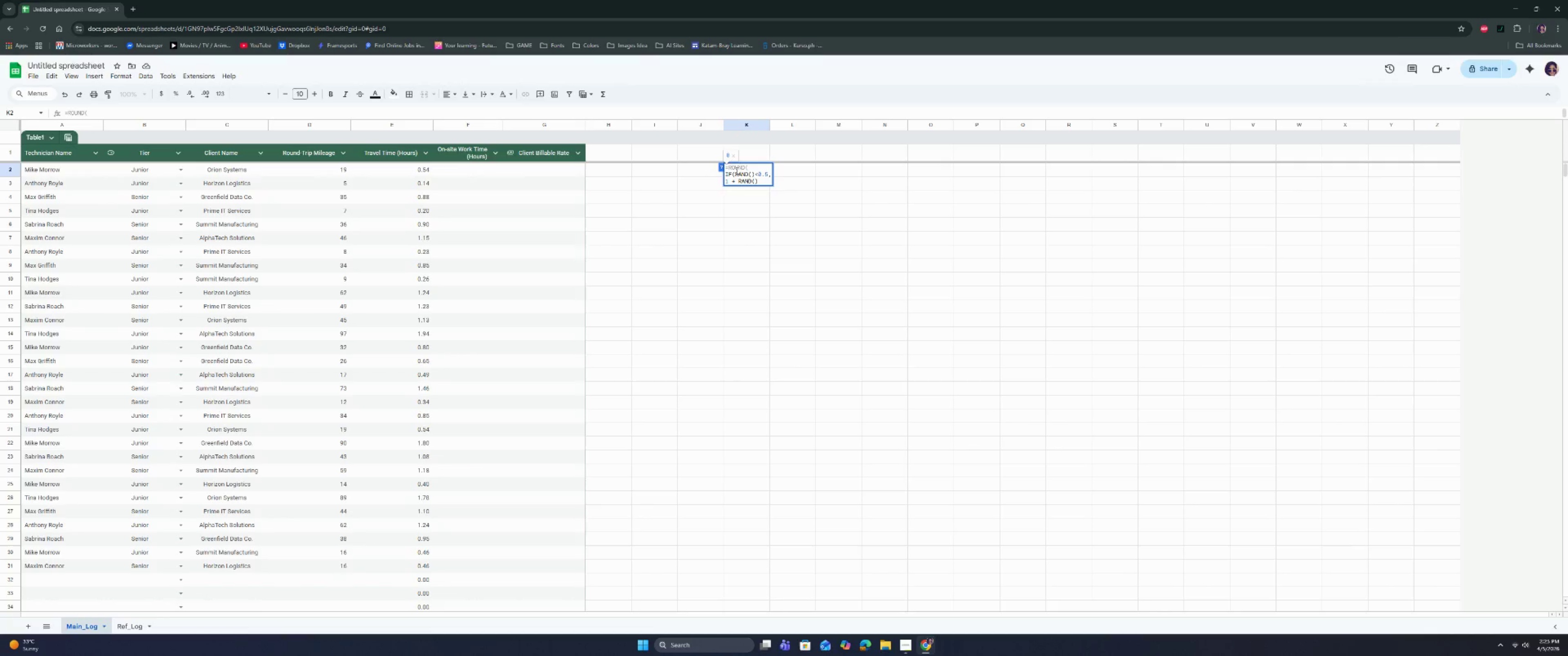 
key(Space)
 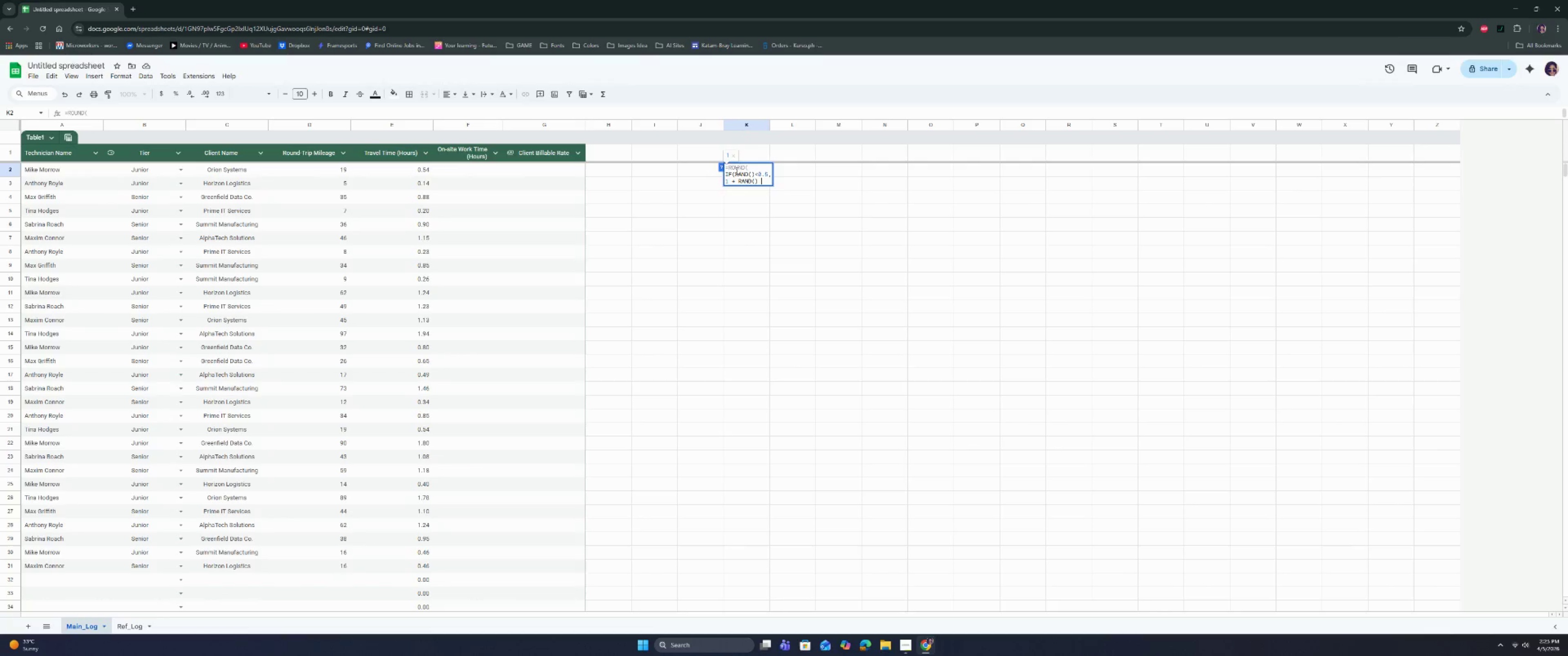 
key(Shift+8)
 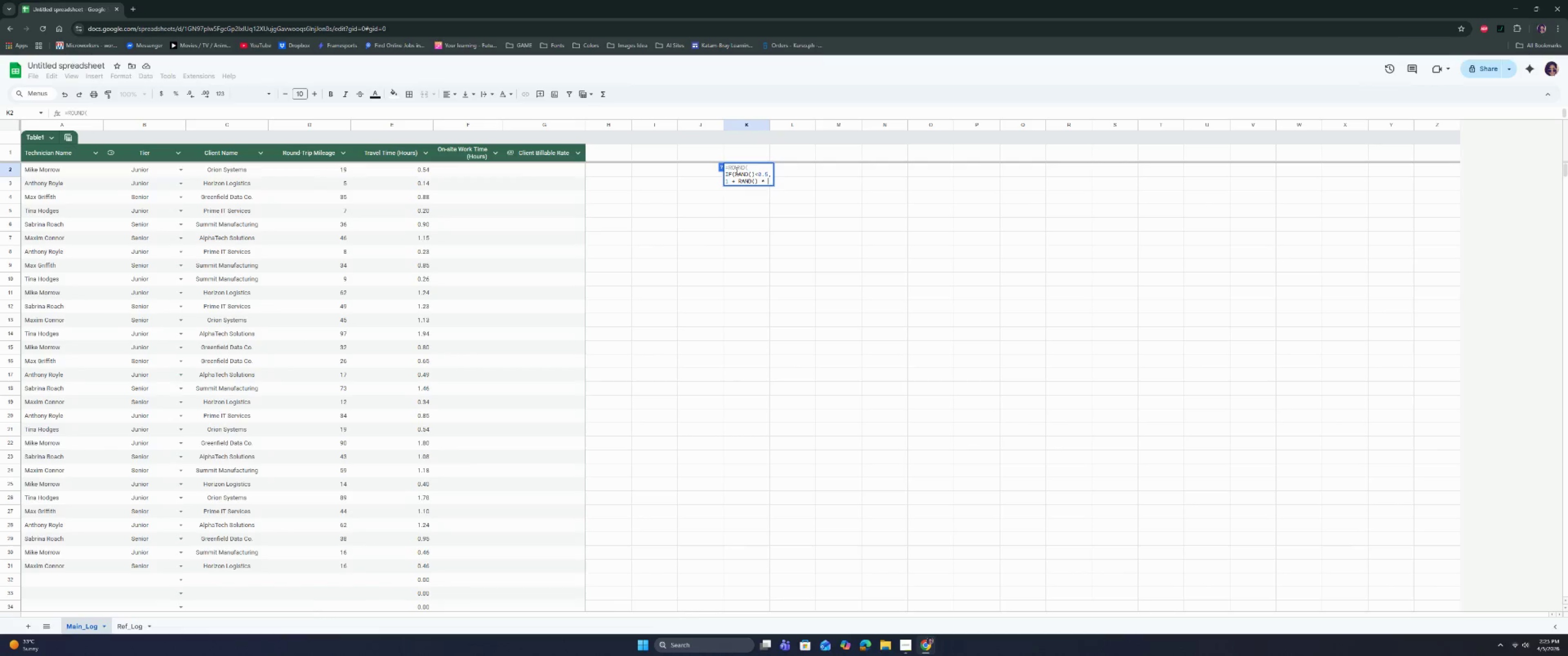 
key(Shift+Space)
 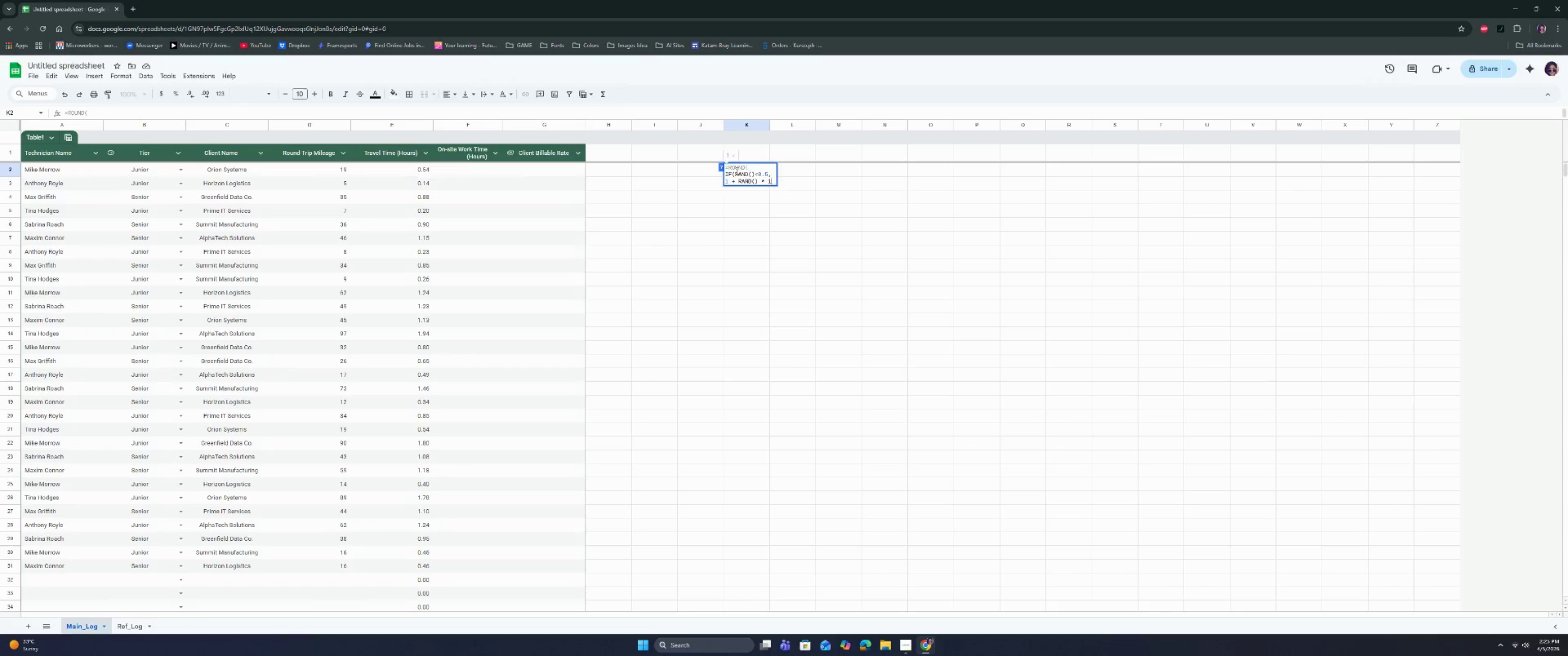 
key(1)
 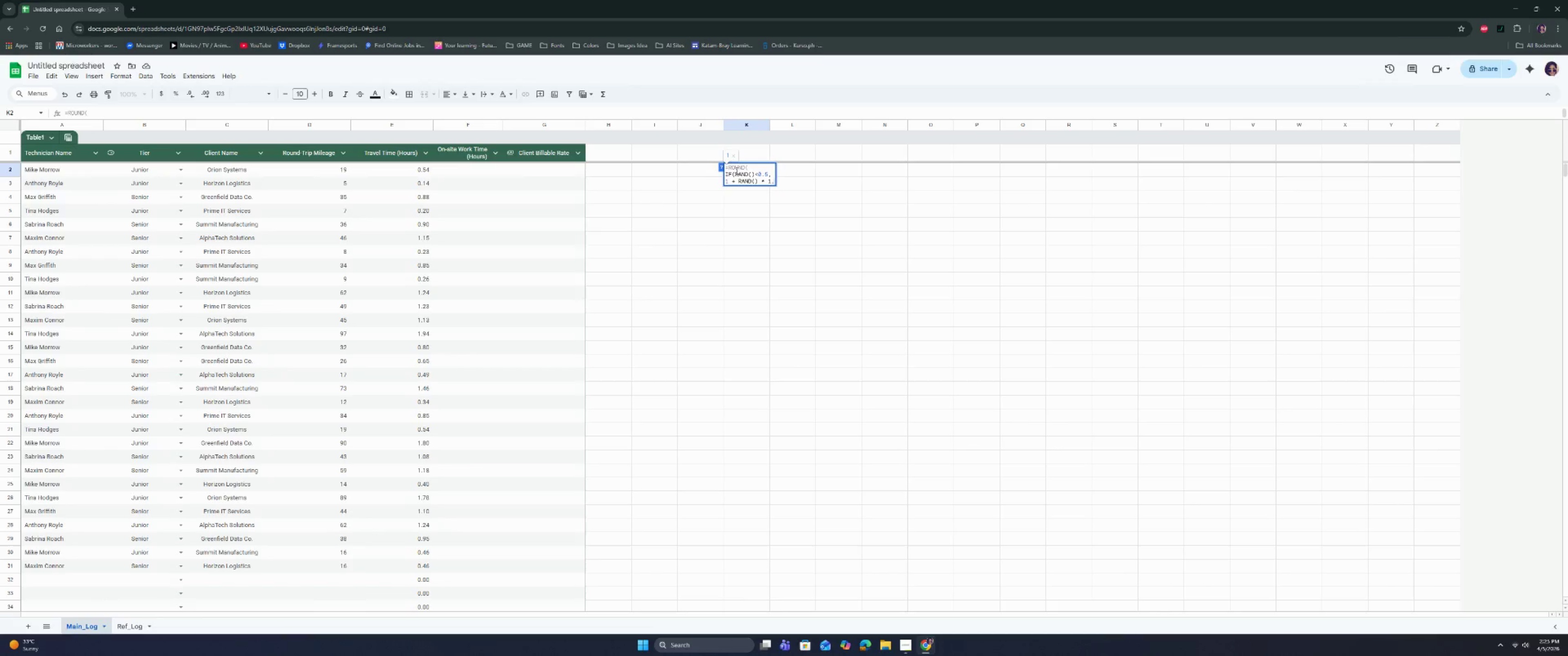 
key(Comma)
 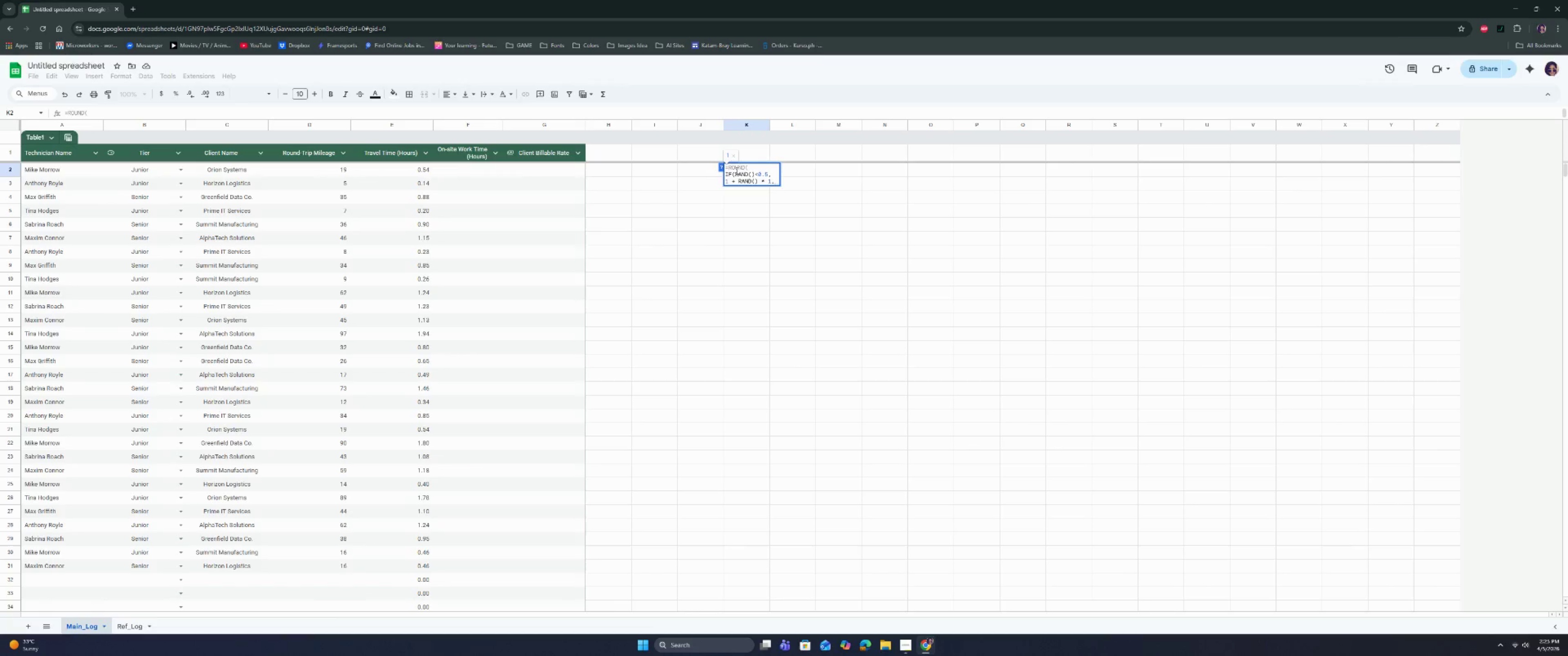 
key(Backspace)
 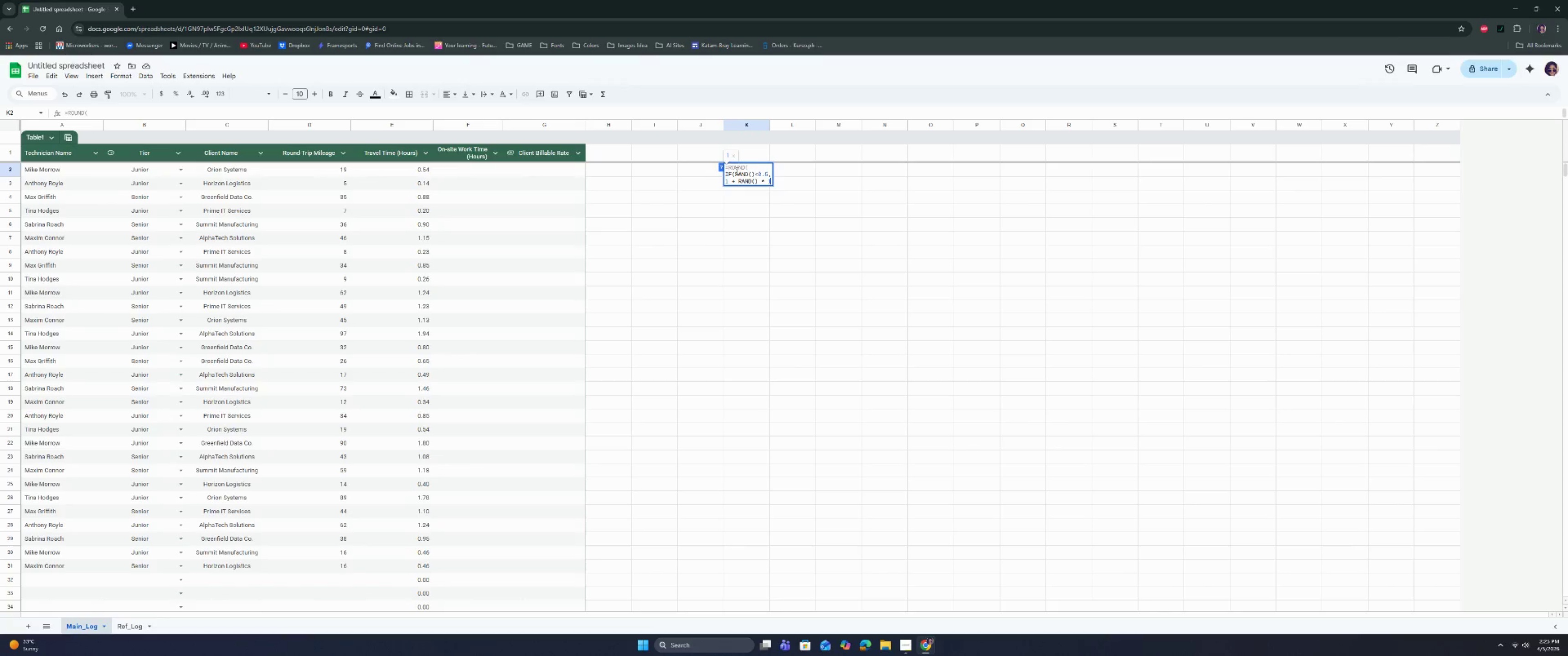 
key(Period)
 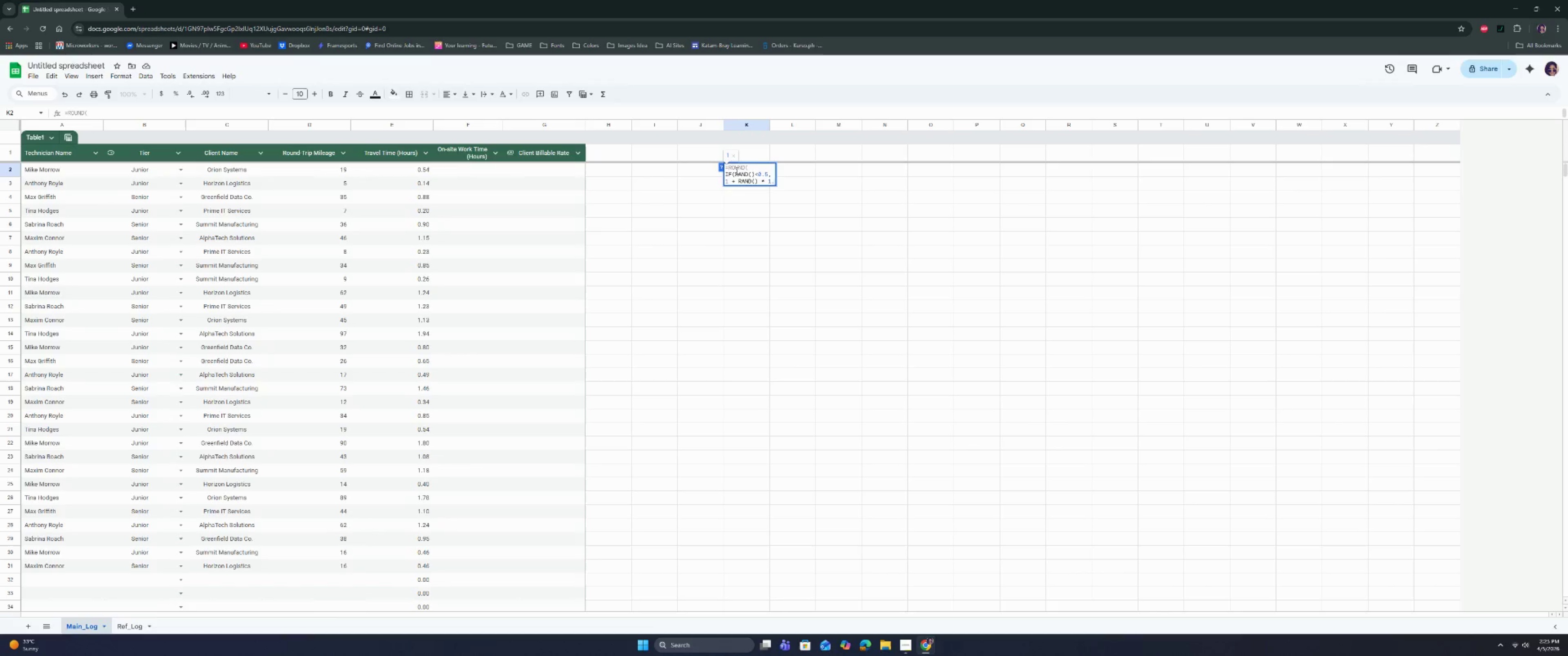 
key(5)
 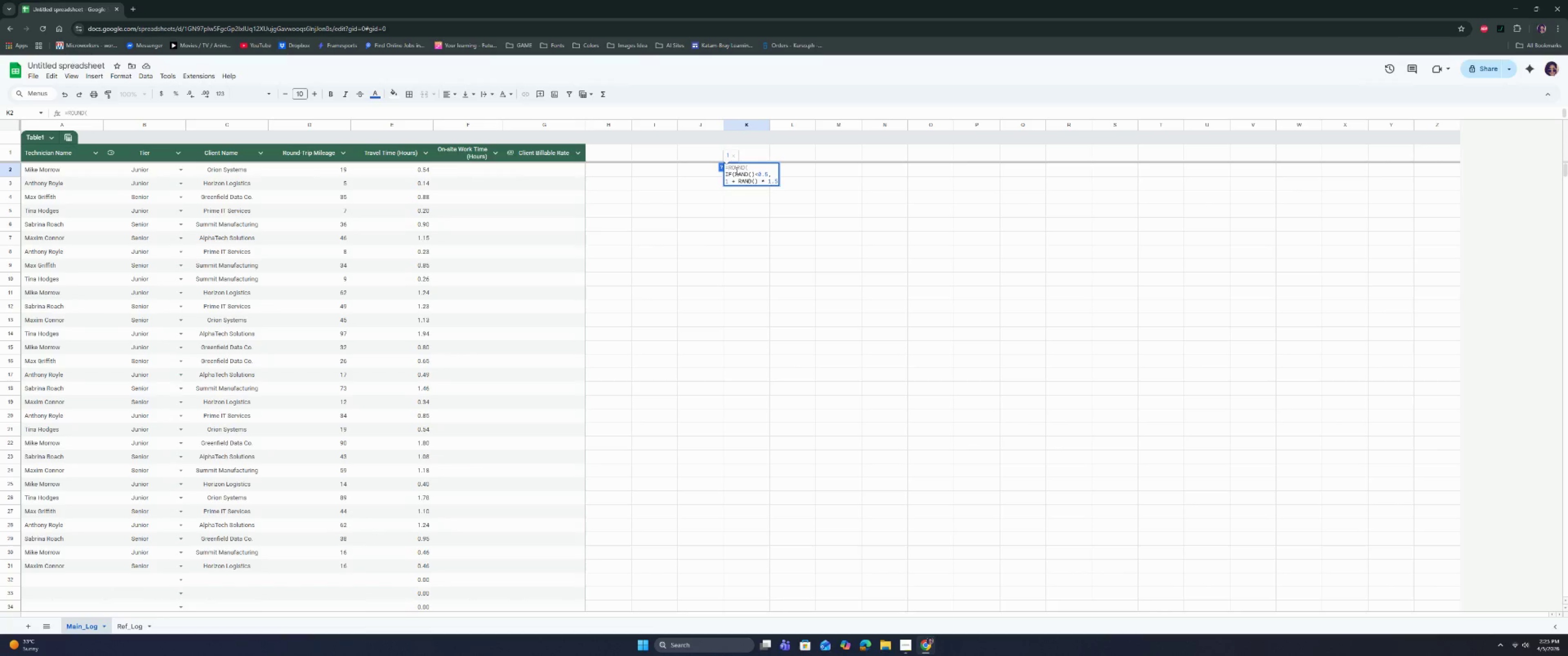 
key(Comma)
 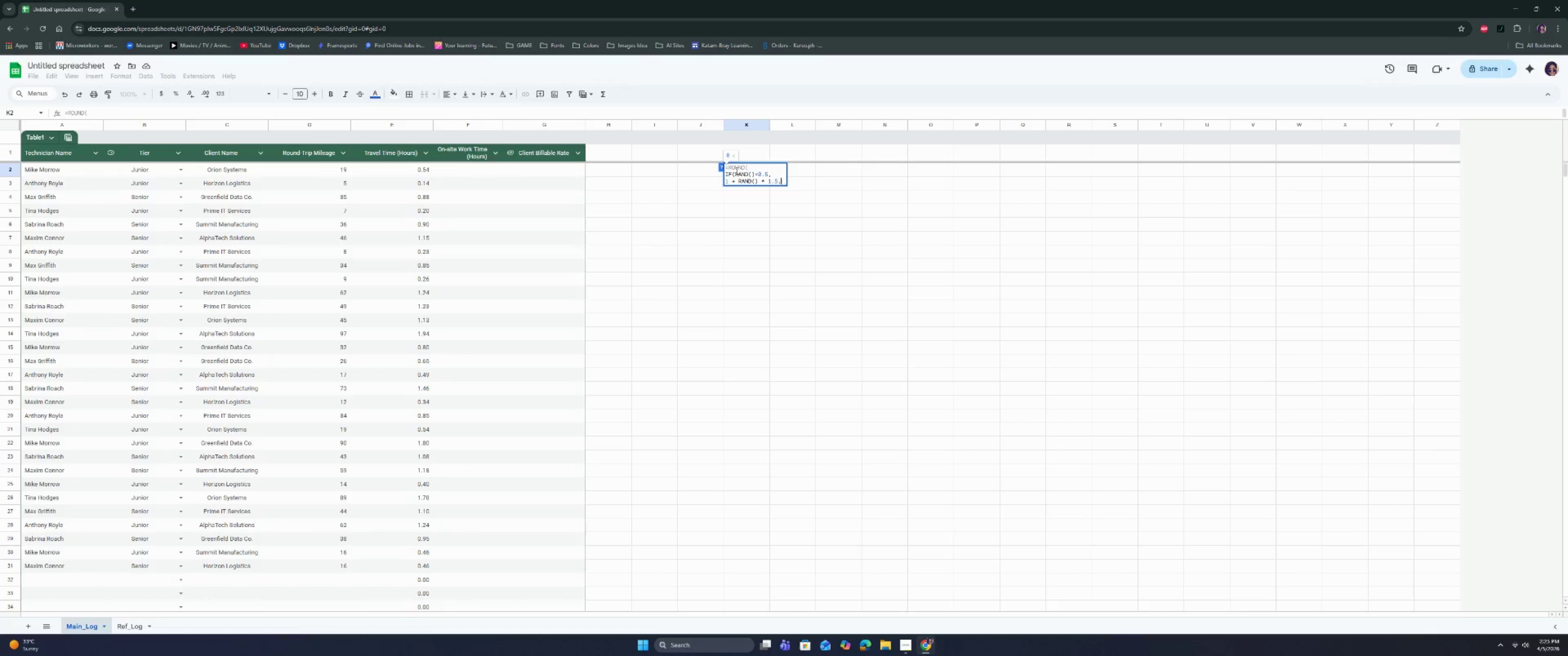 
key(Control+ControlRight)
 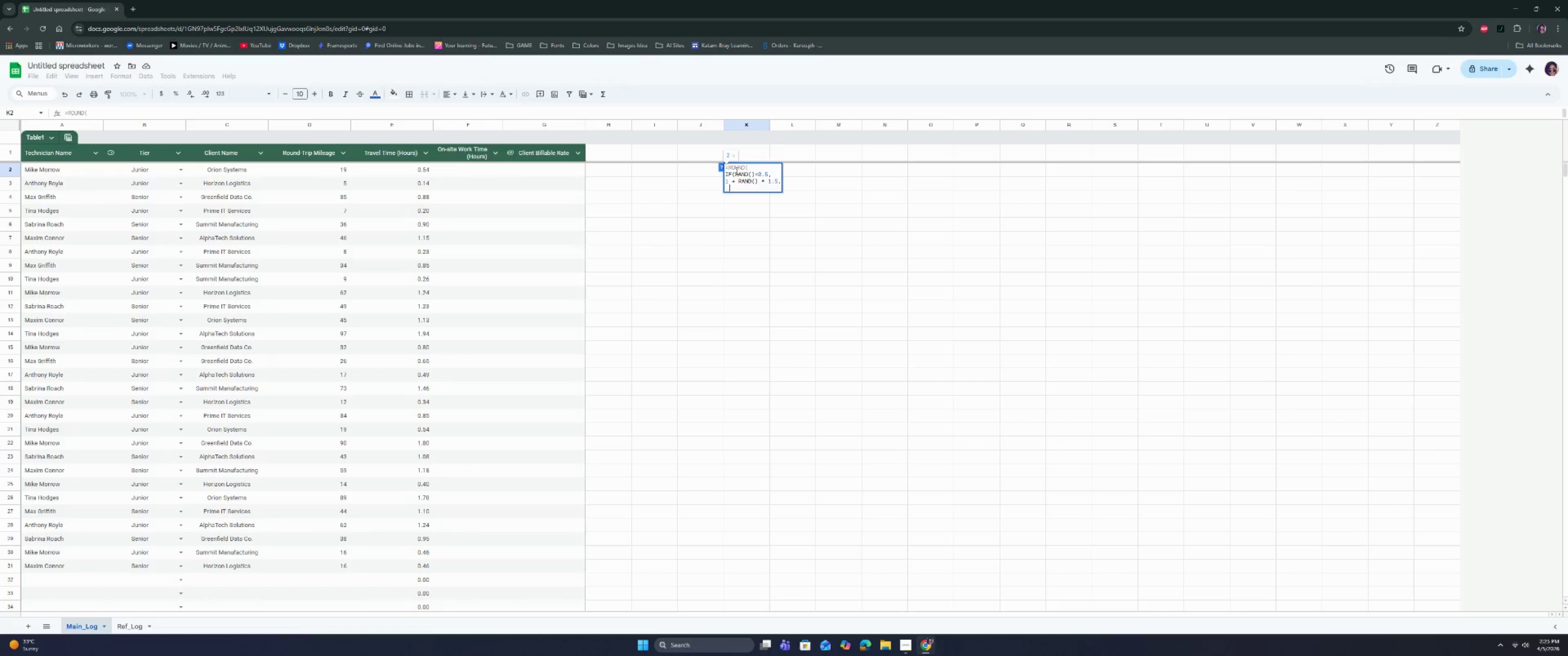 
key(Control+Enter)
 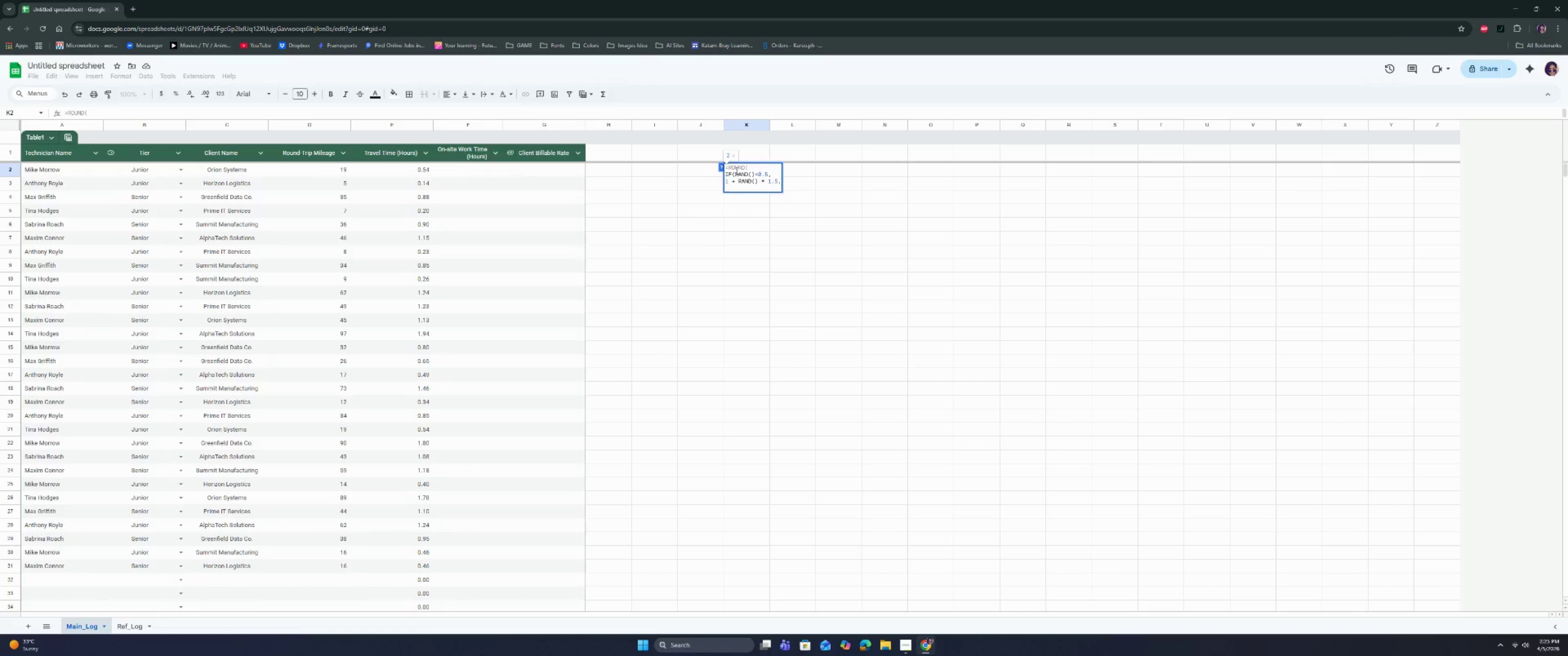 
type(IF)
 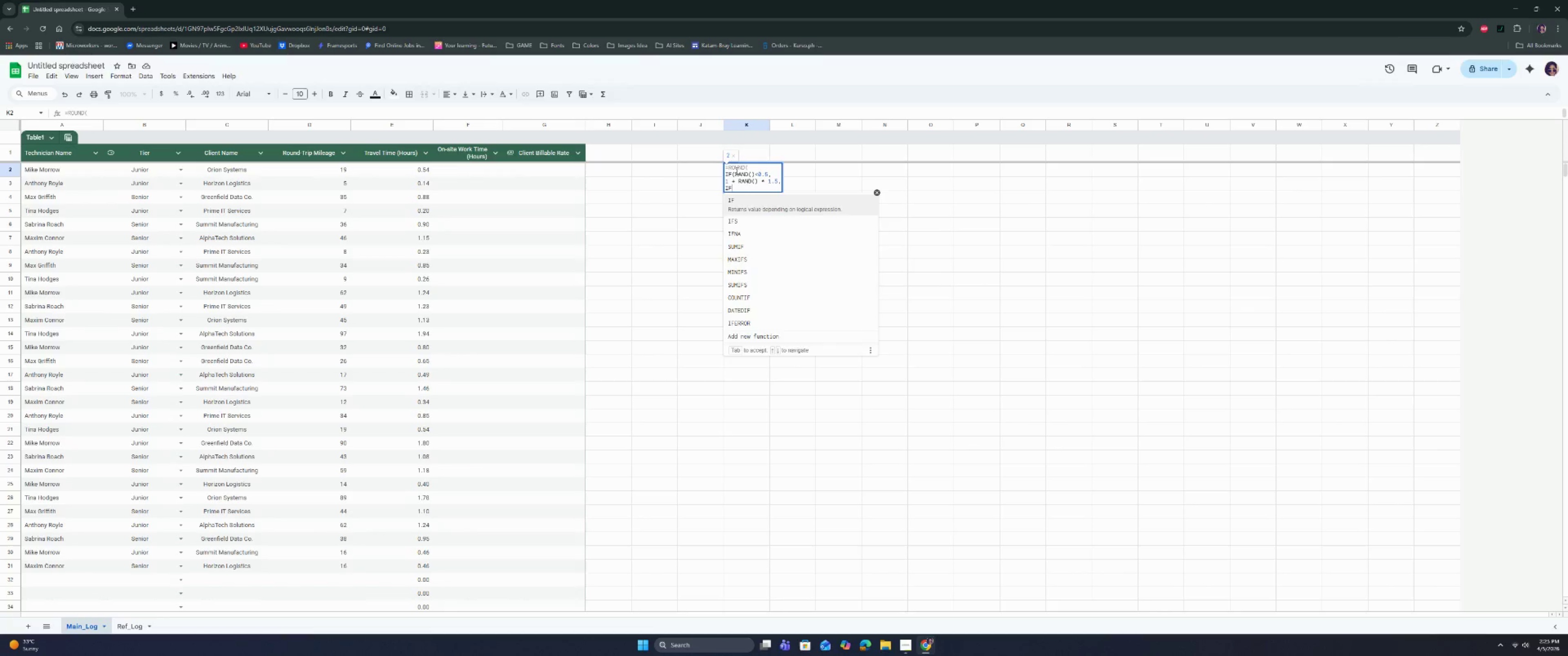 
key(Enter)
 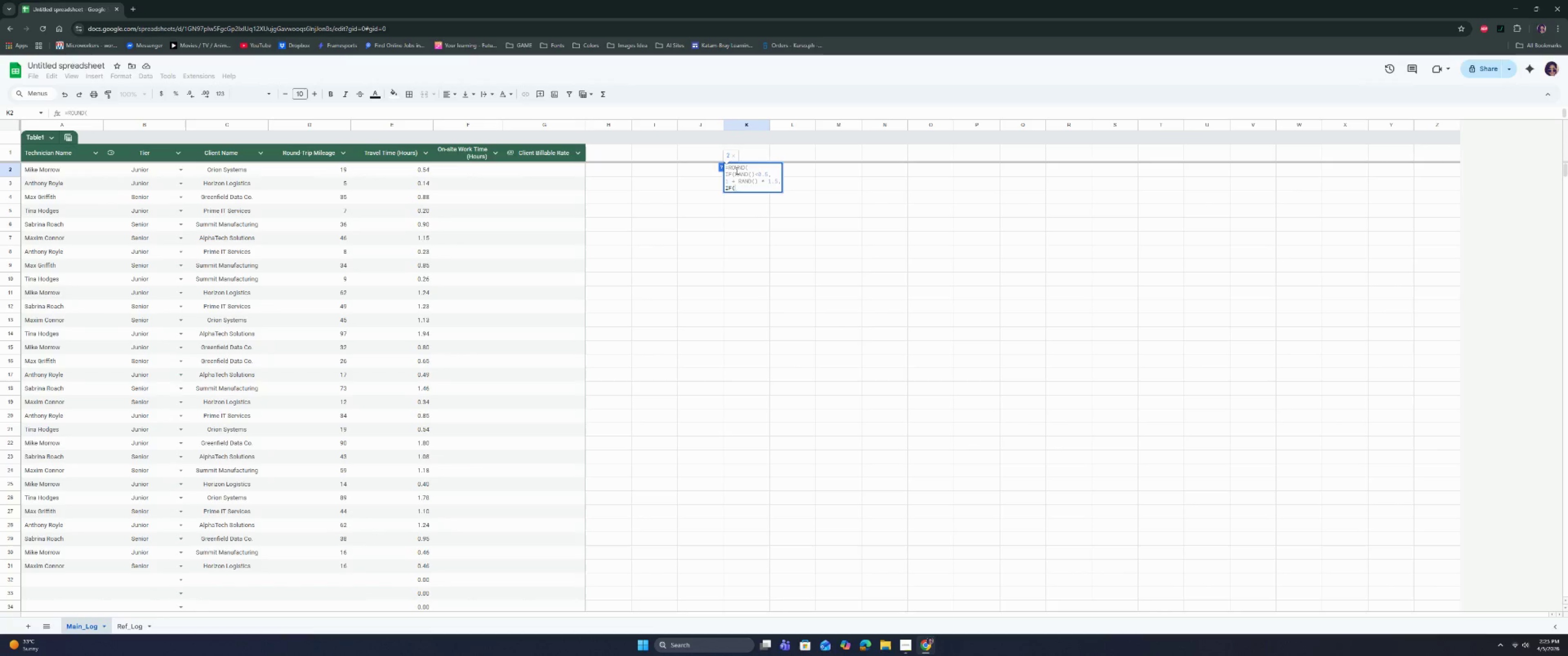 
type(RAND)
 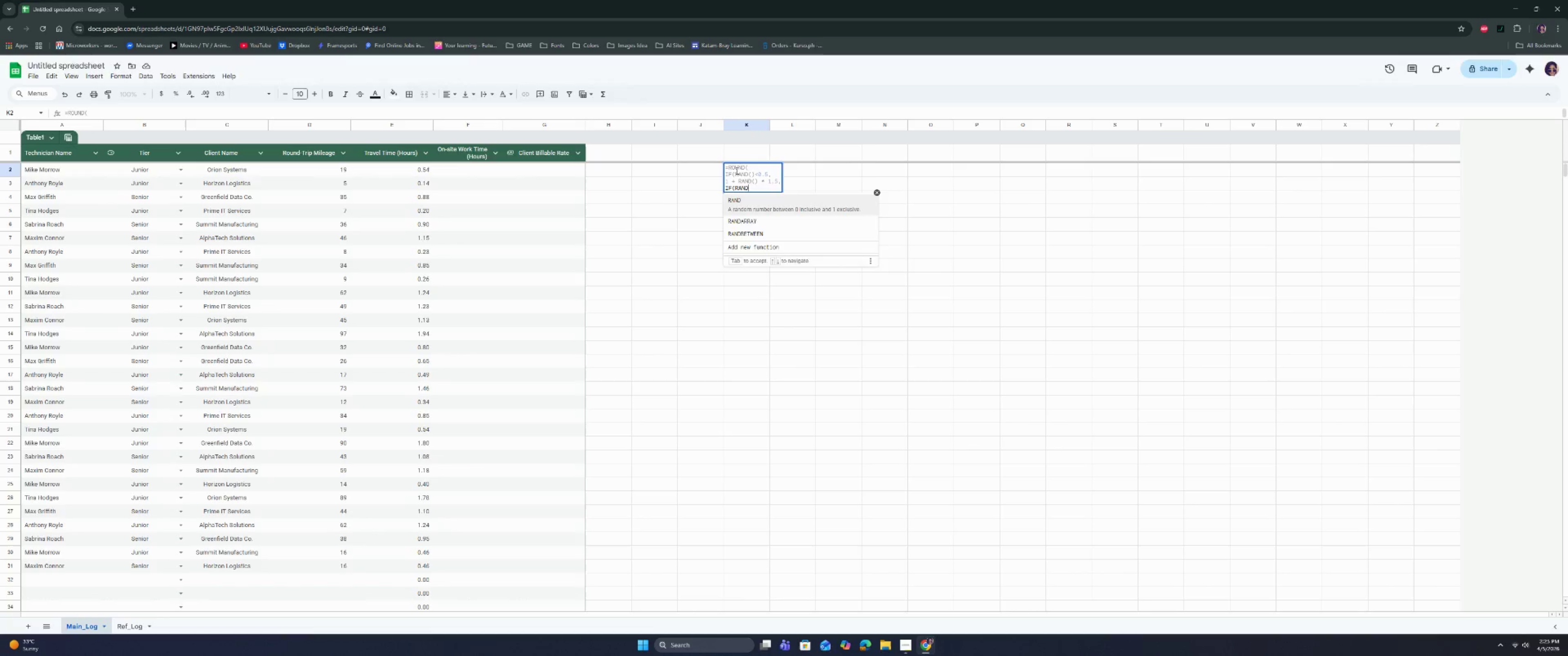 
key(Enter)
 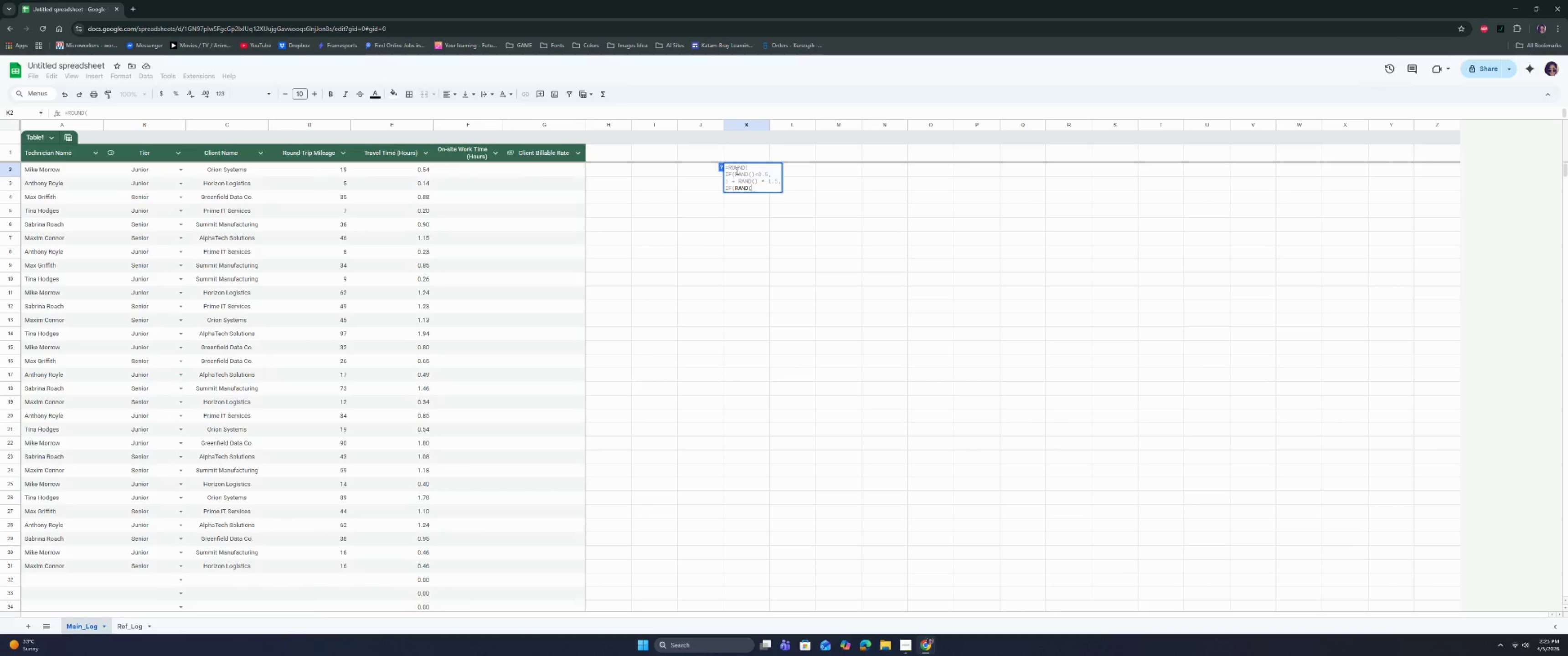 
key(Shift+ShiftRight)
 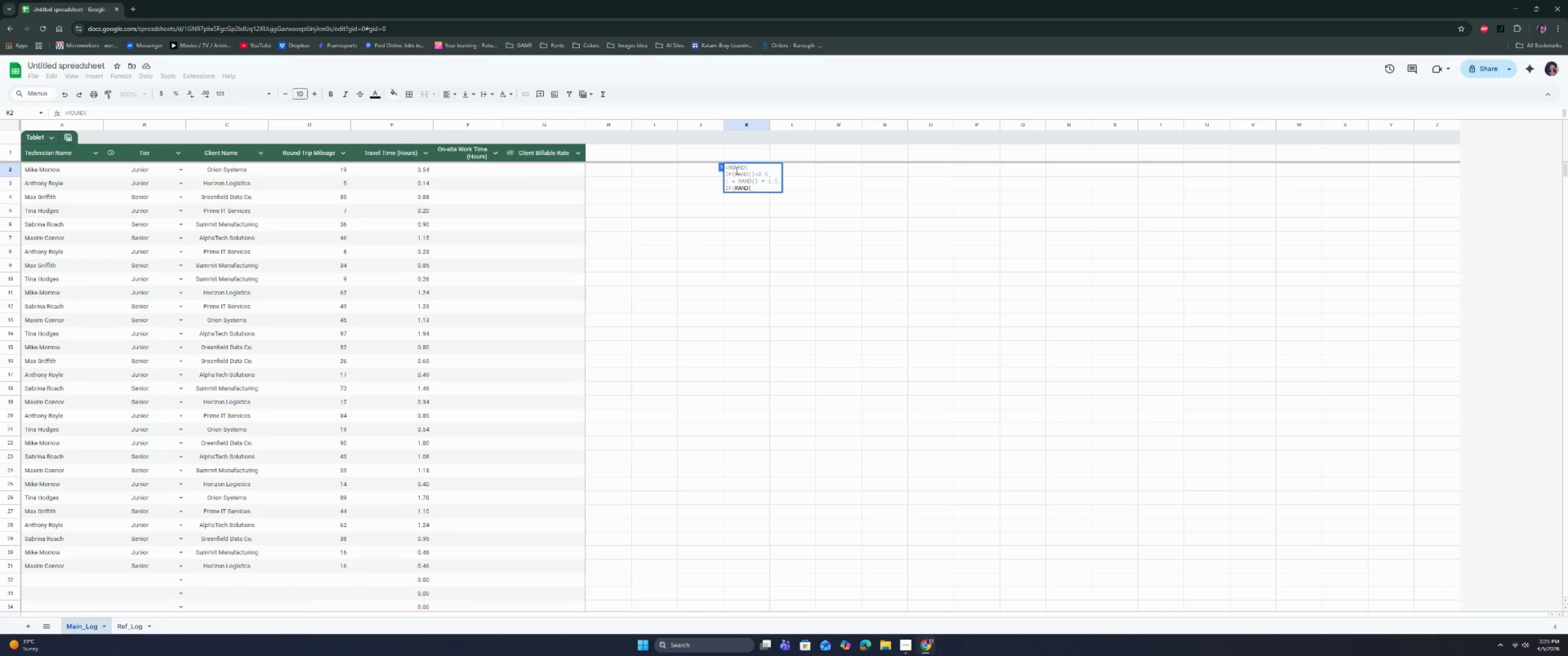 
key(Shift+0)
 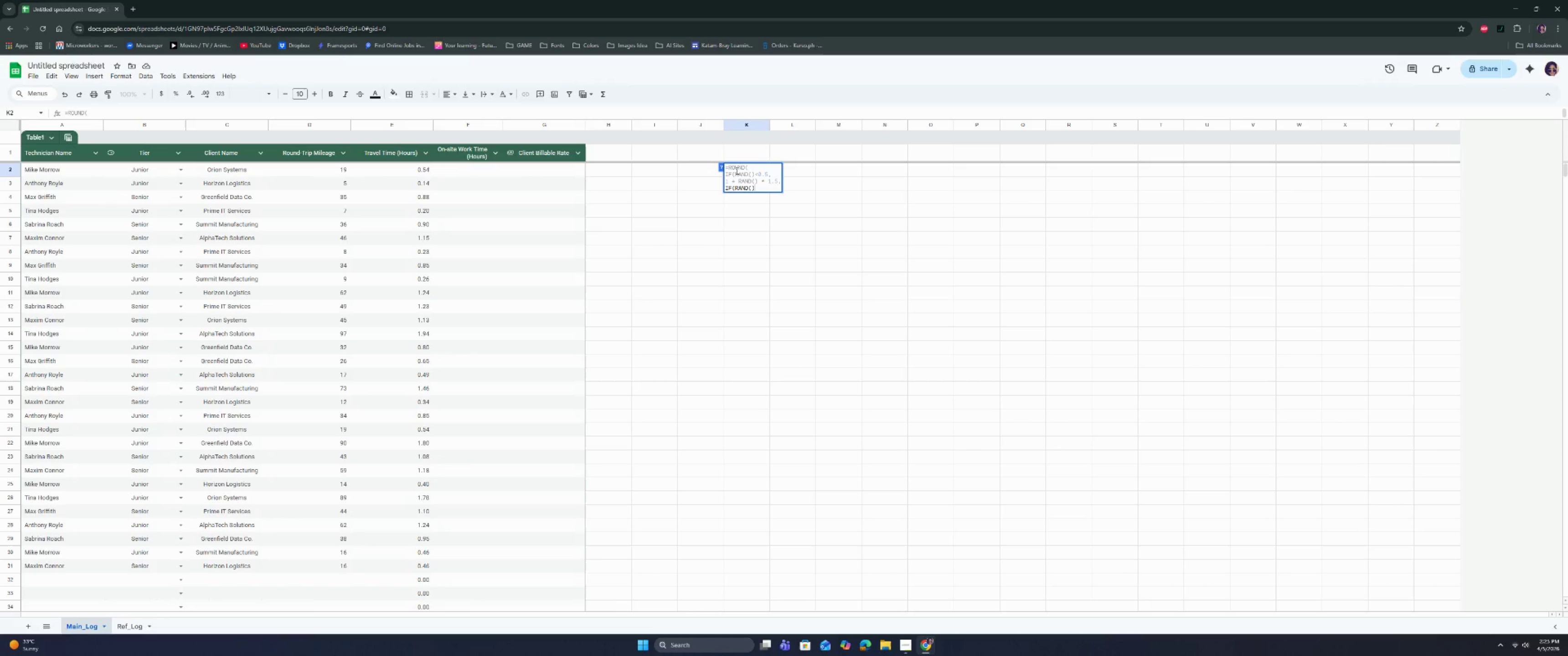 
key(Space)
 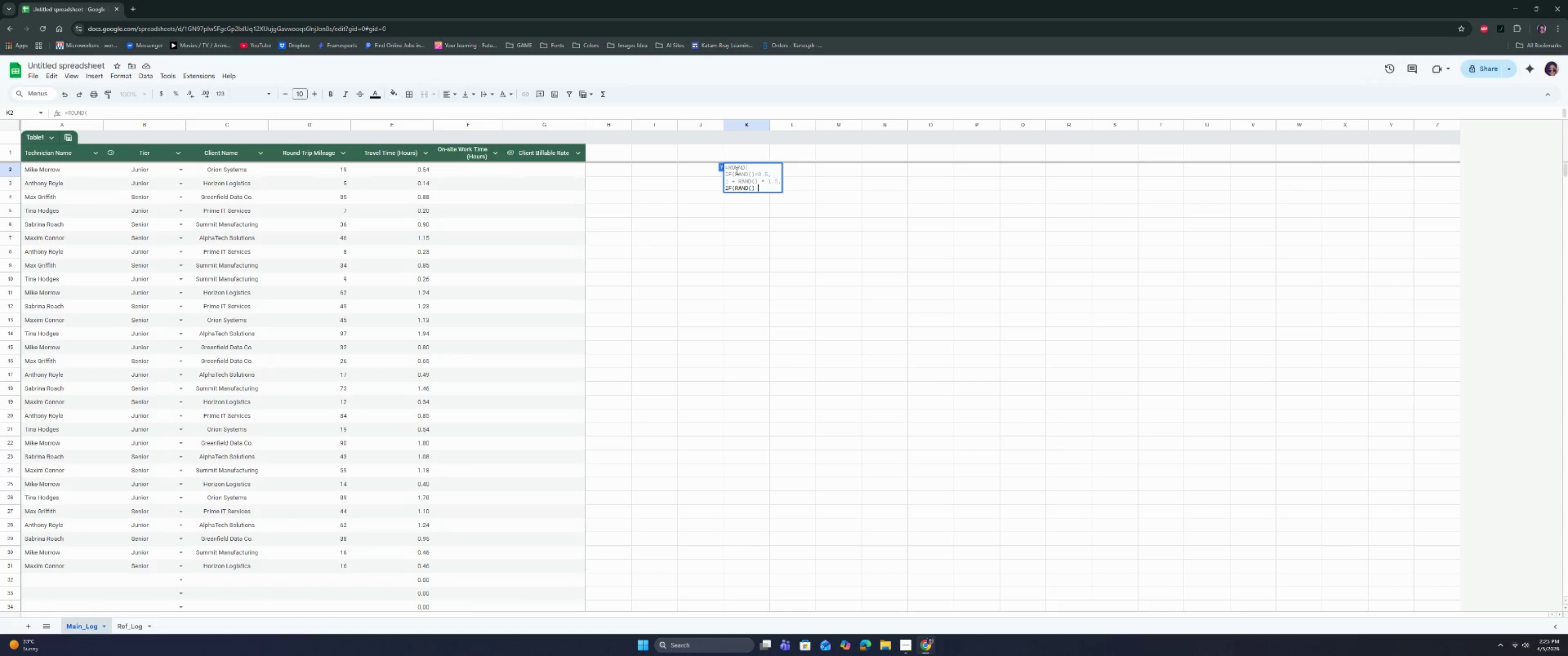 
key(Shift+Comma)
 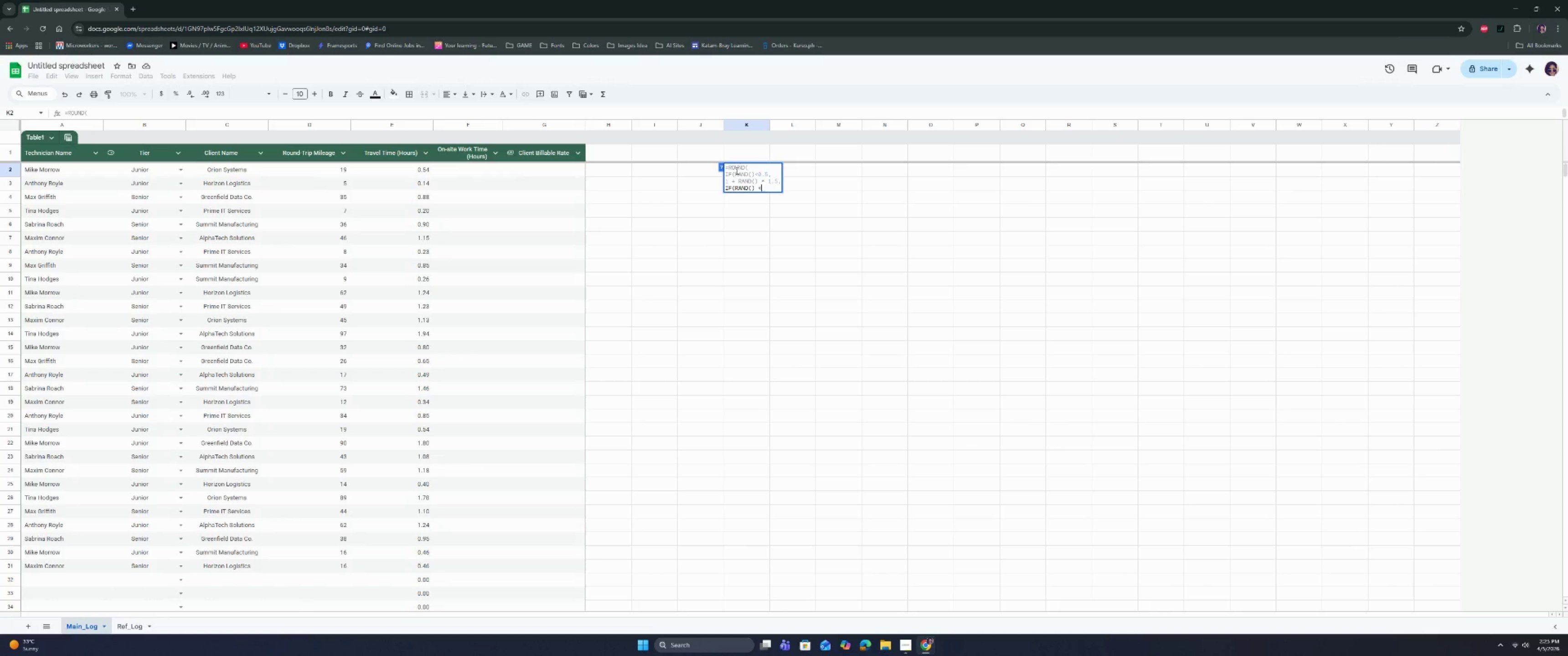 
key(0)
 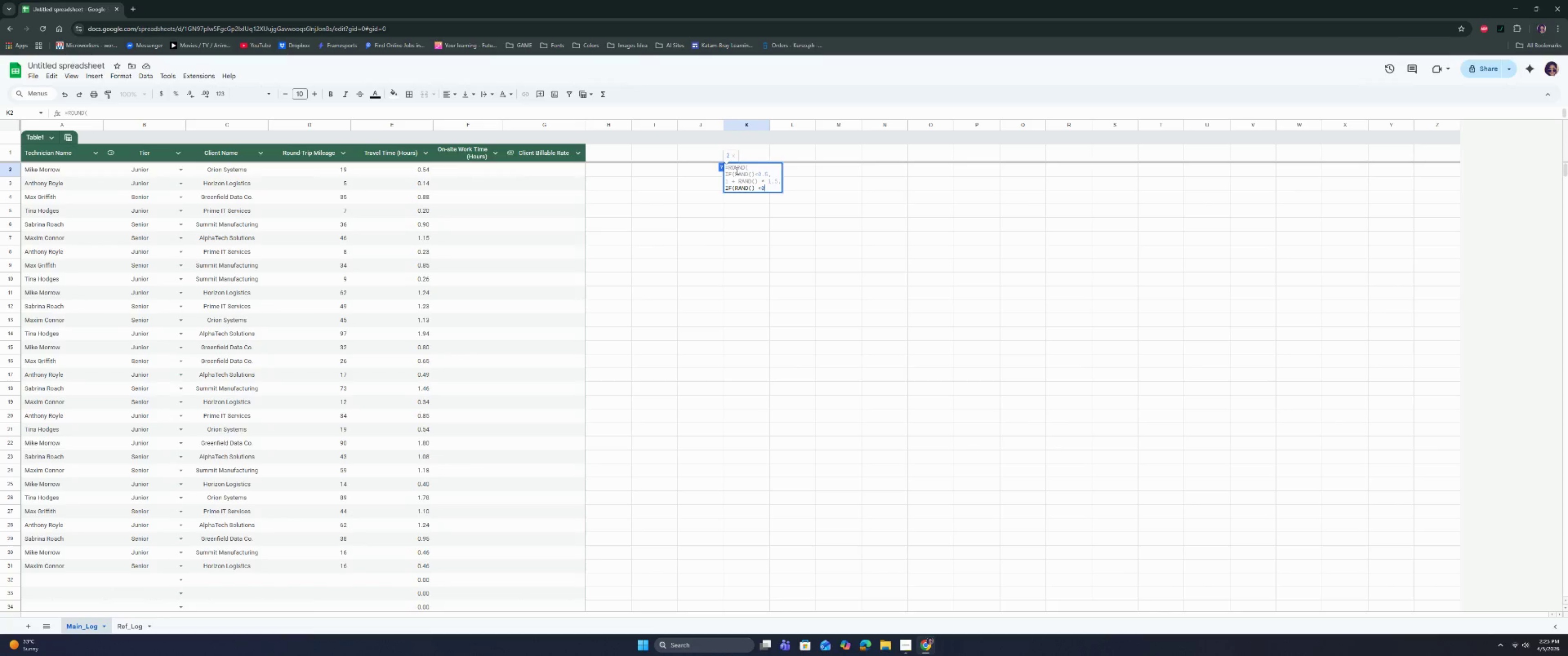 
key(Period)
 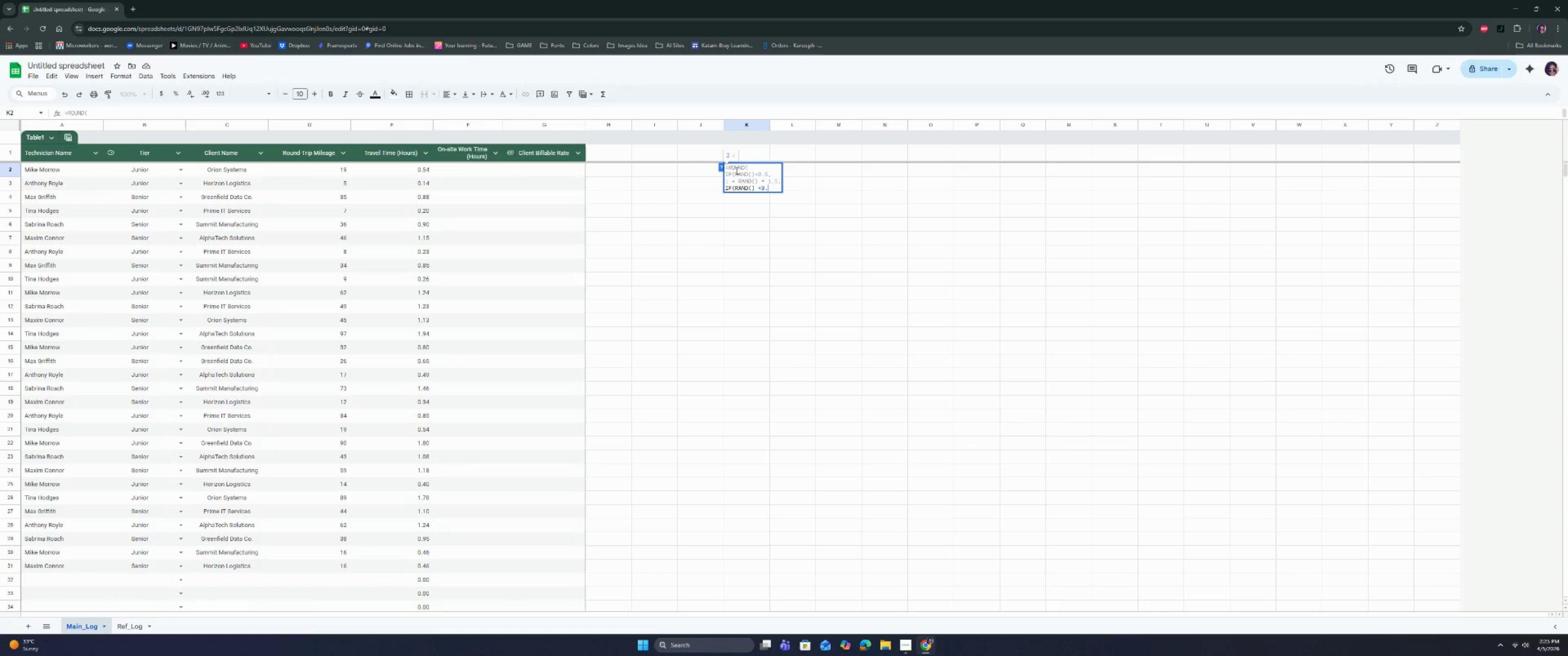 
key(8)
 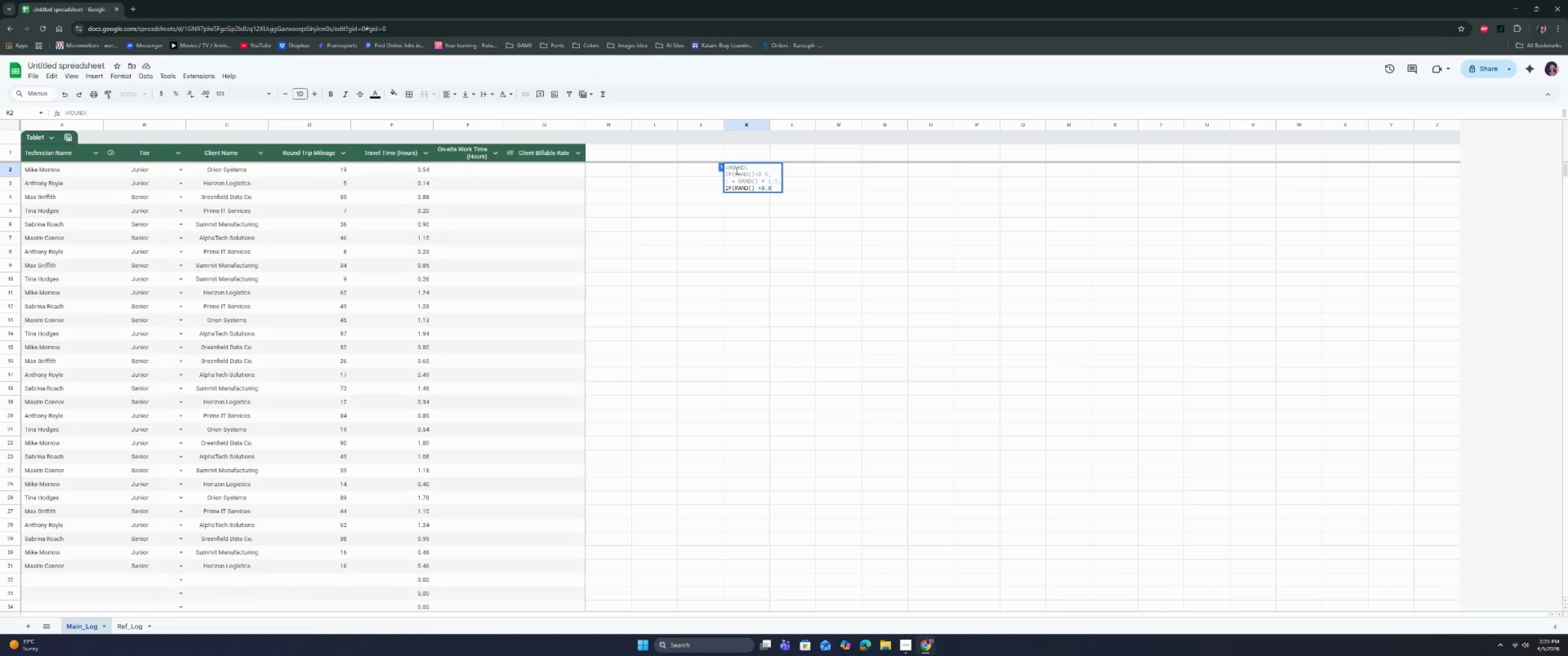 
key(Comma)
 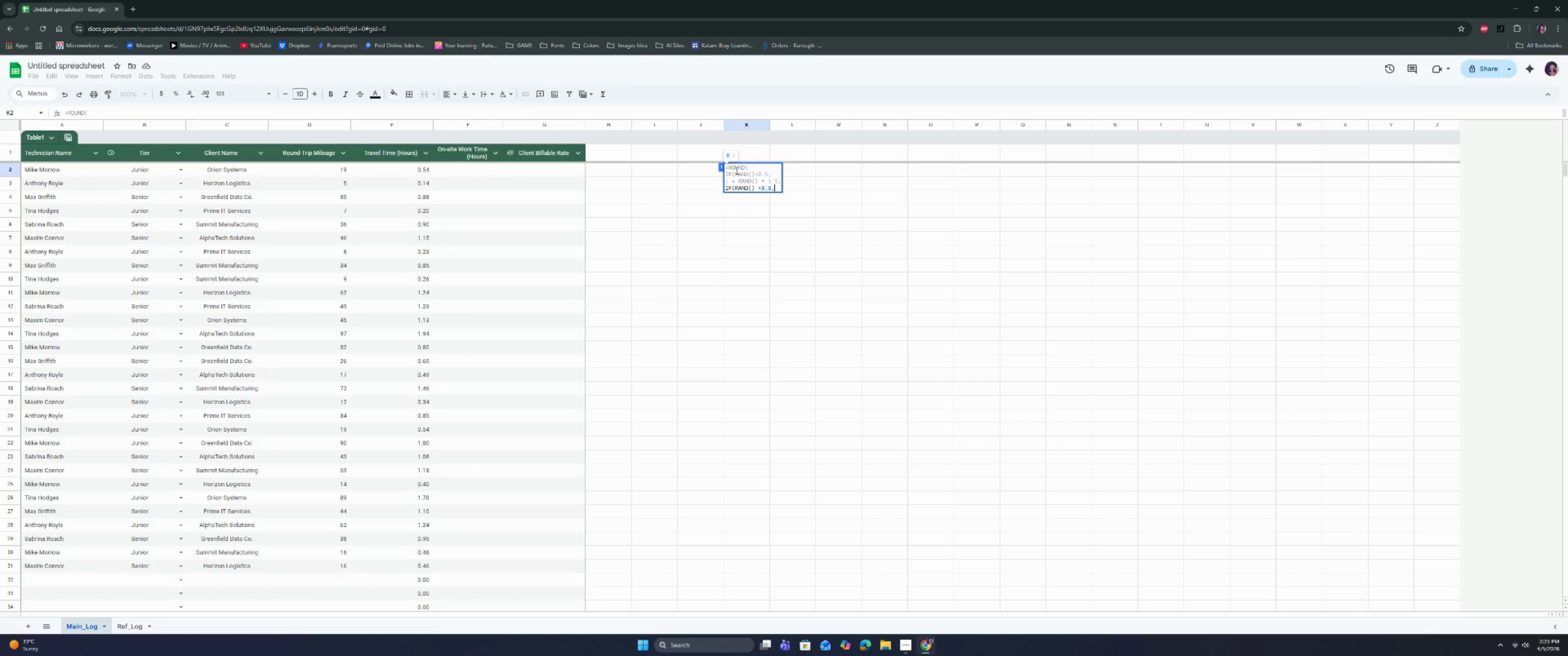 
key(Control+ControlRight)
 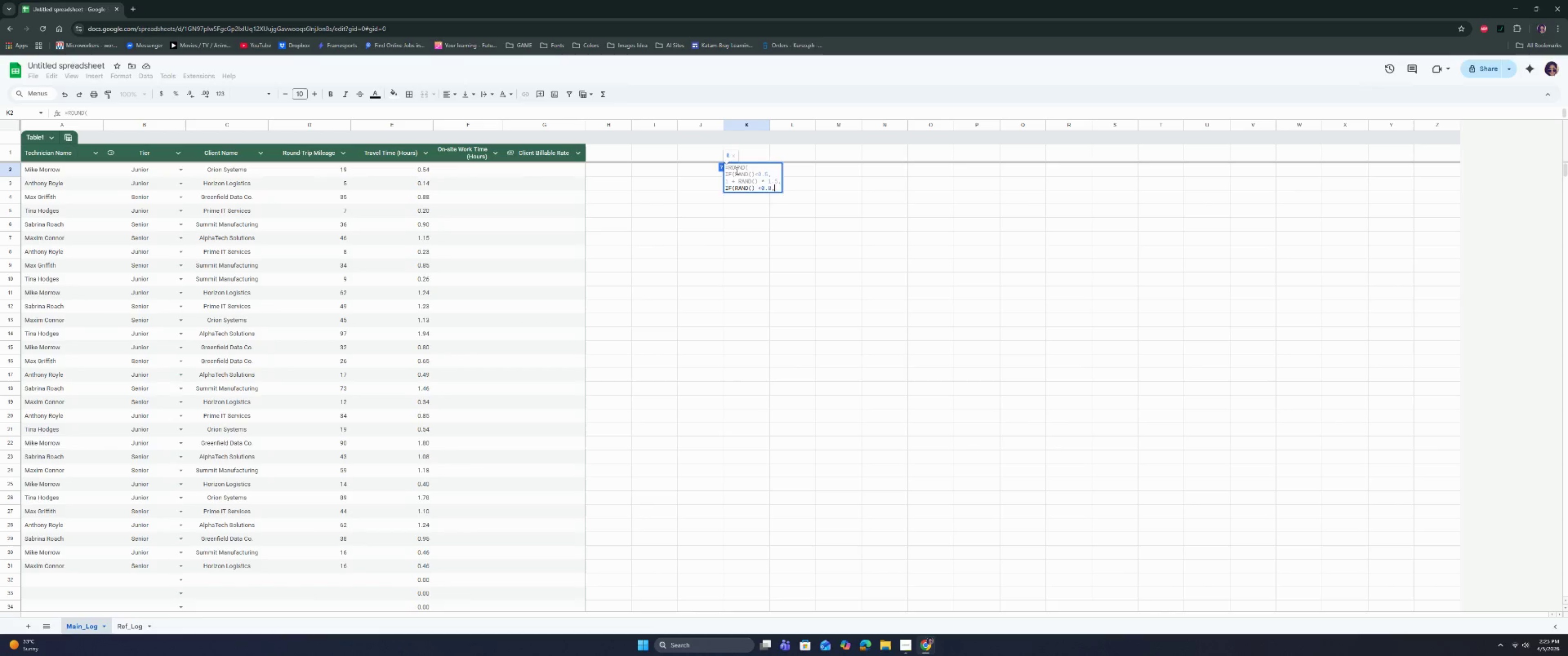 
key(Control+Enter)
 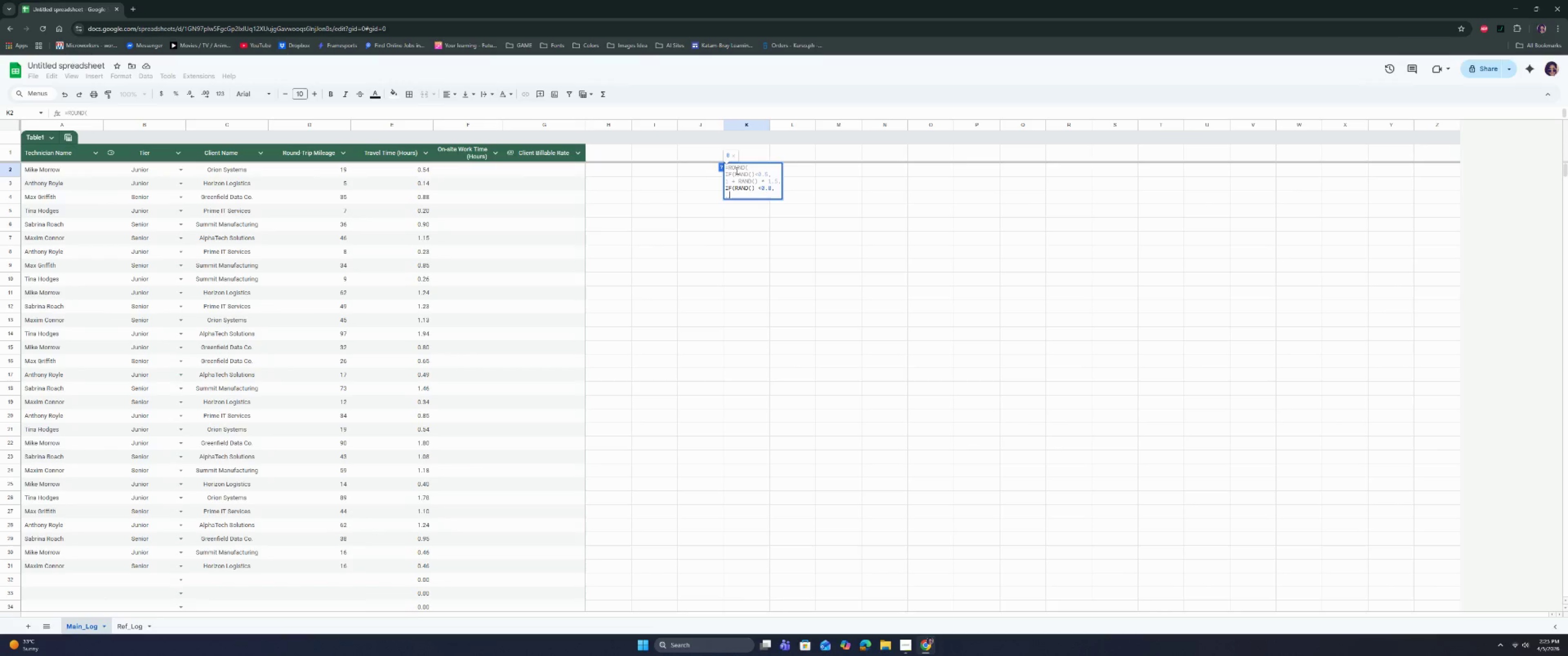 
type(2.5 + RA)
 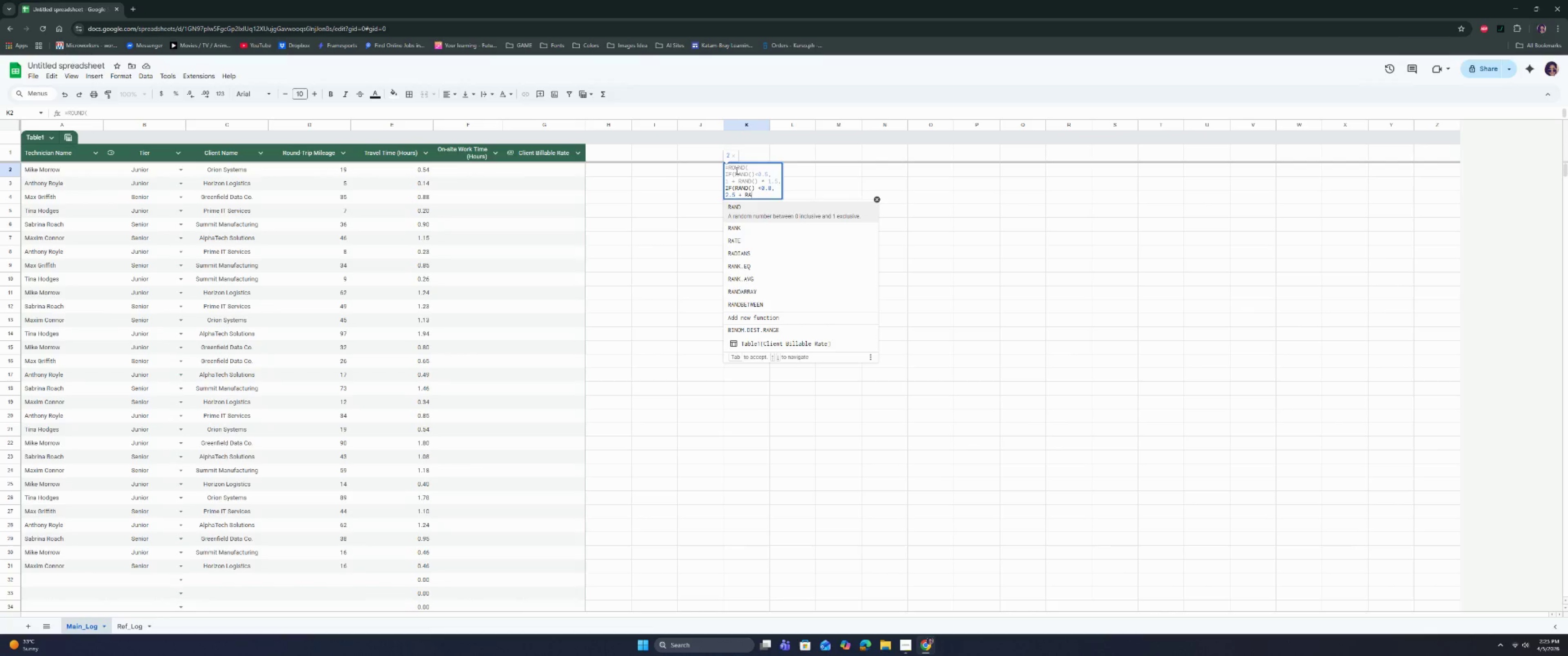 
key(Enter)
 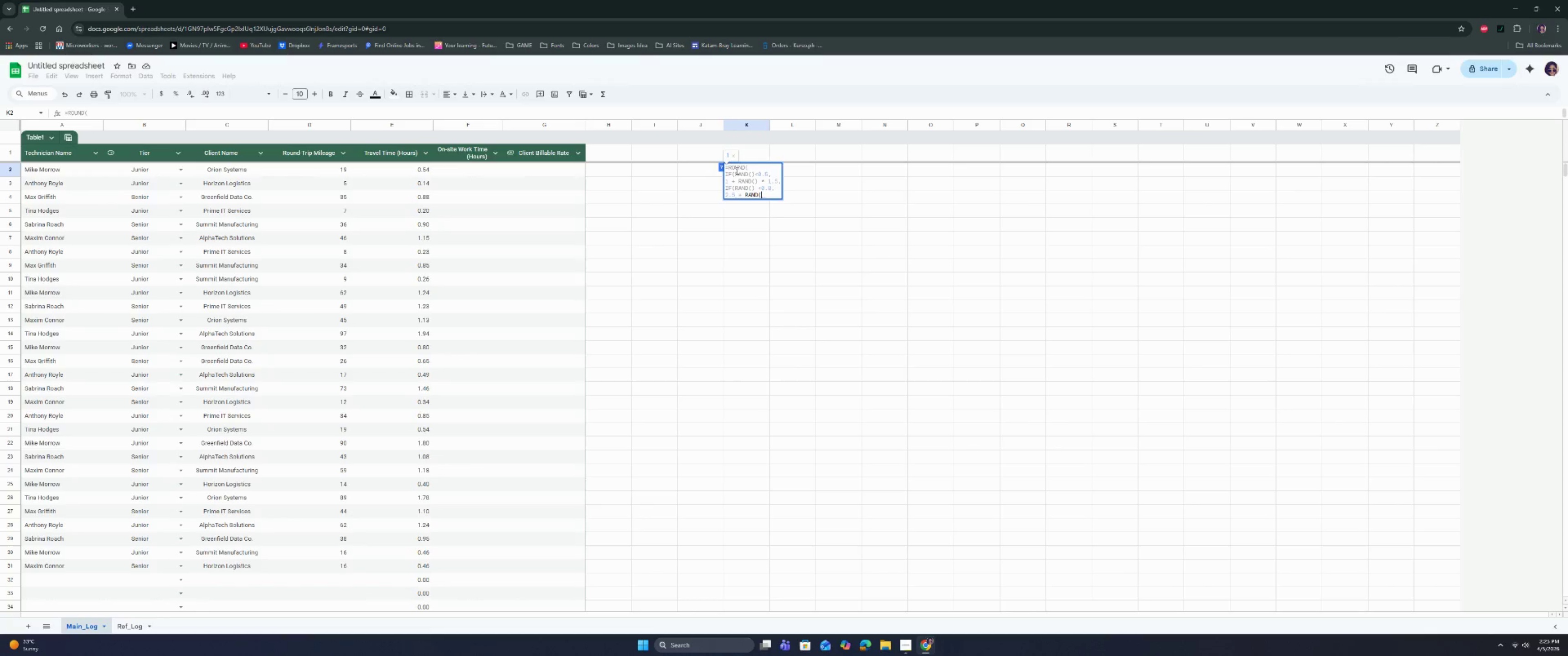 
key(Shift+0)
 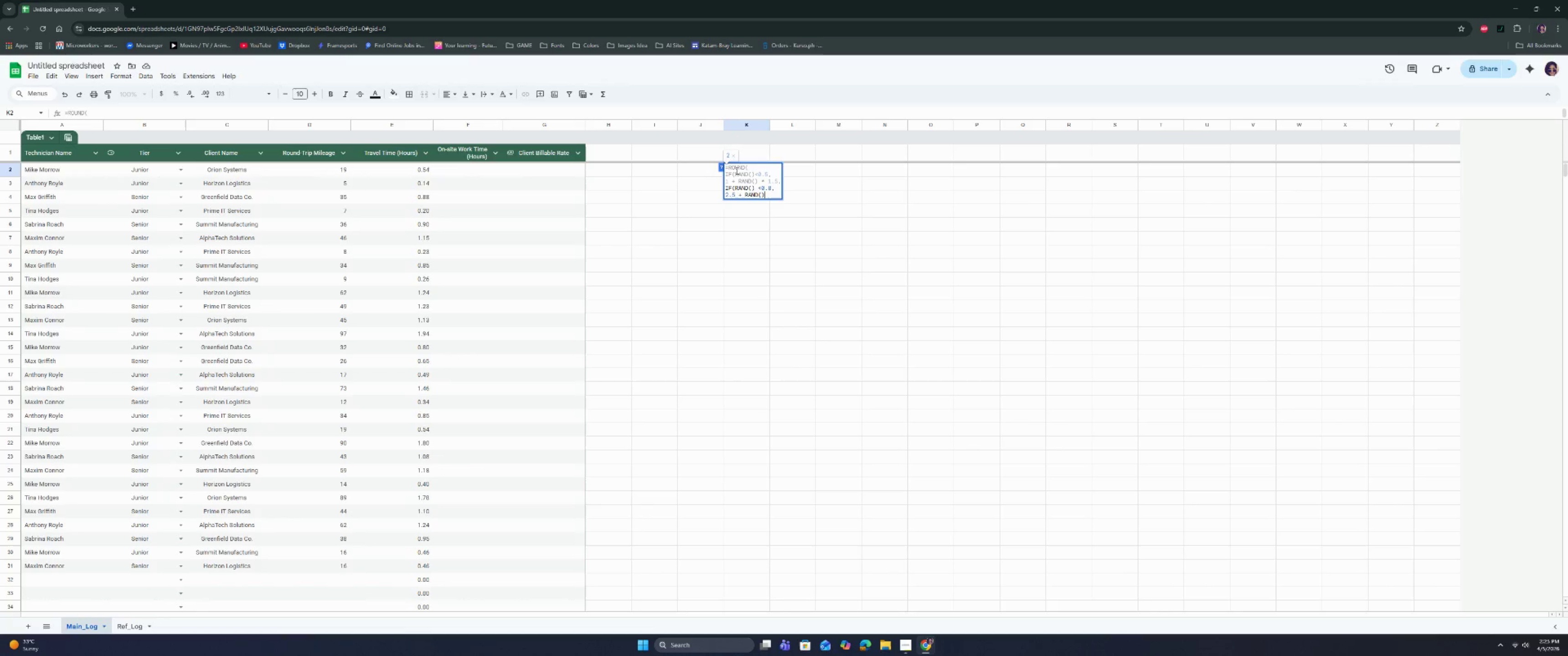 
key(Space)
 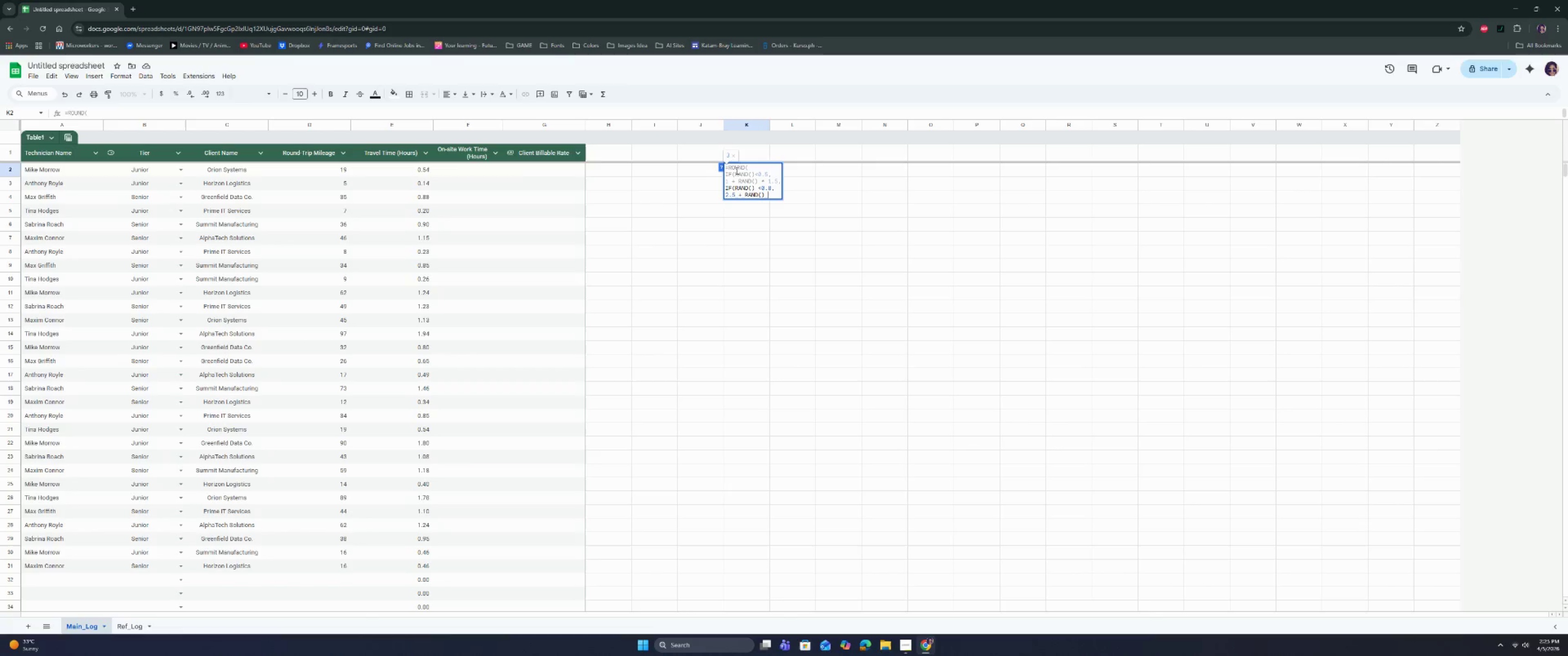 
key(Shift+8)
 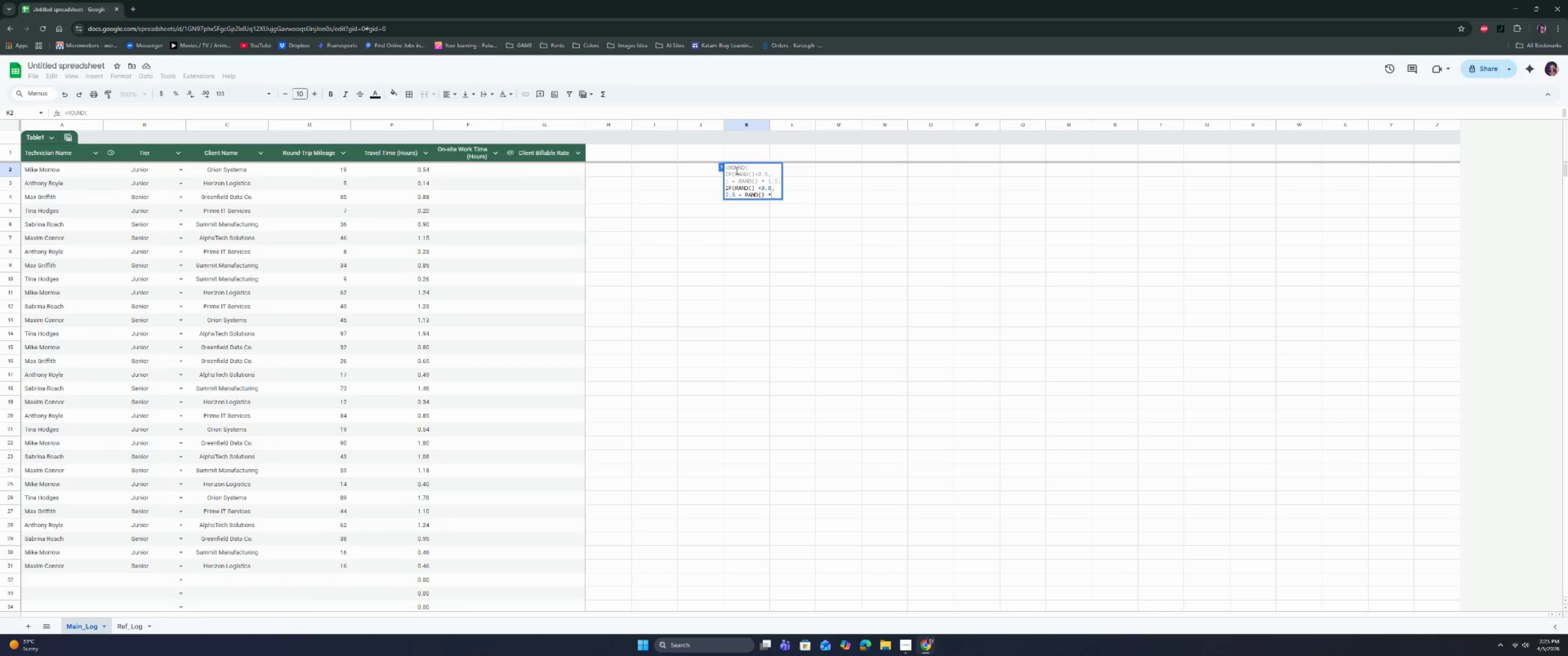 
key(Space)
 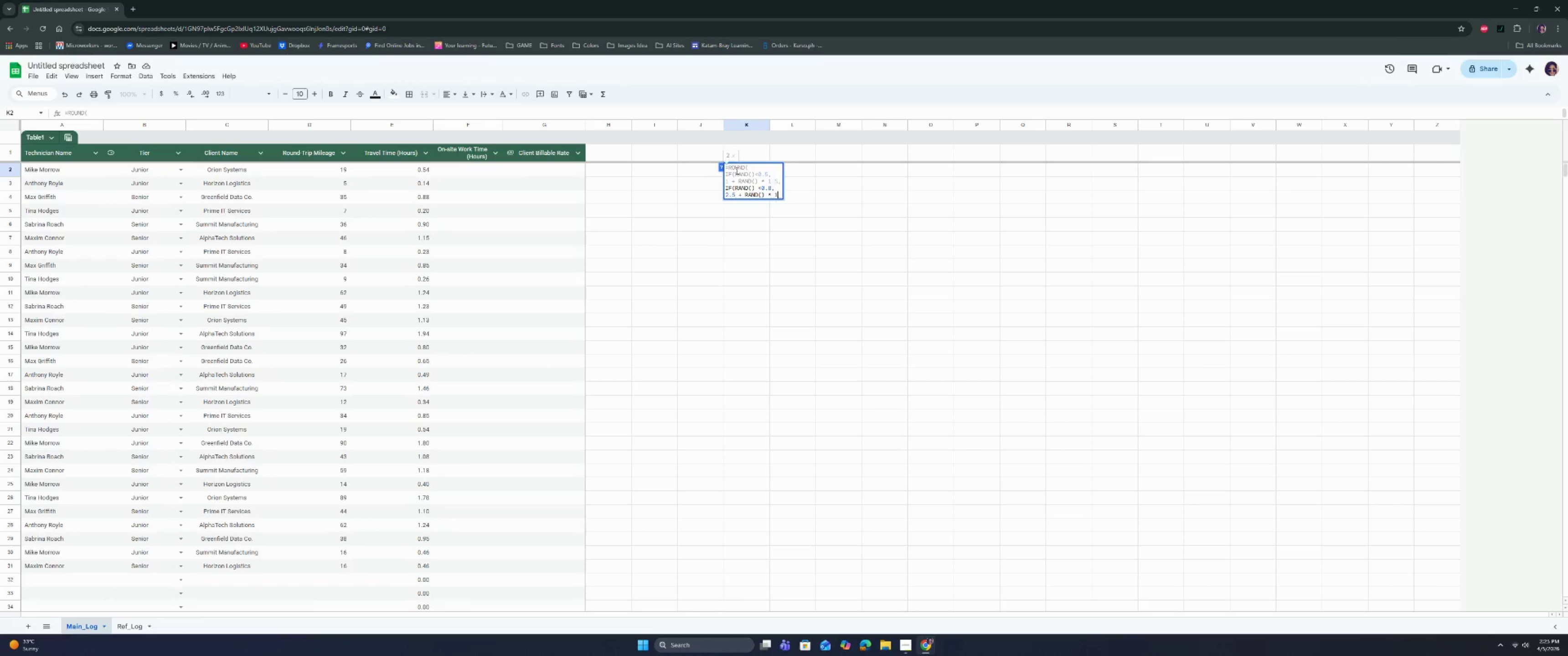 
key(1)
 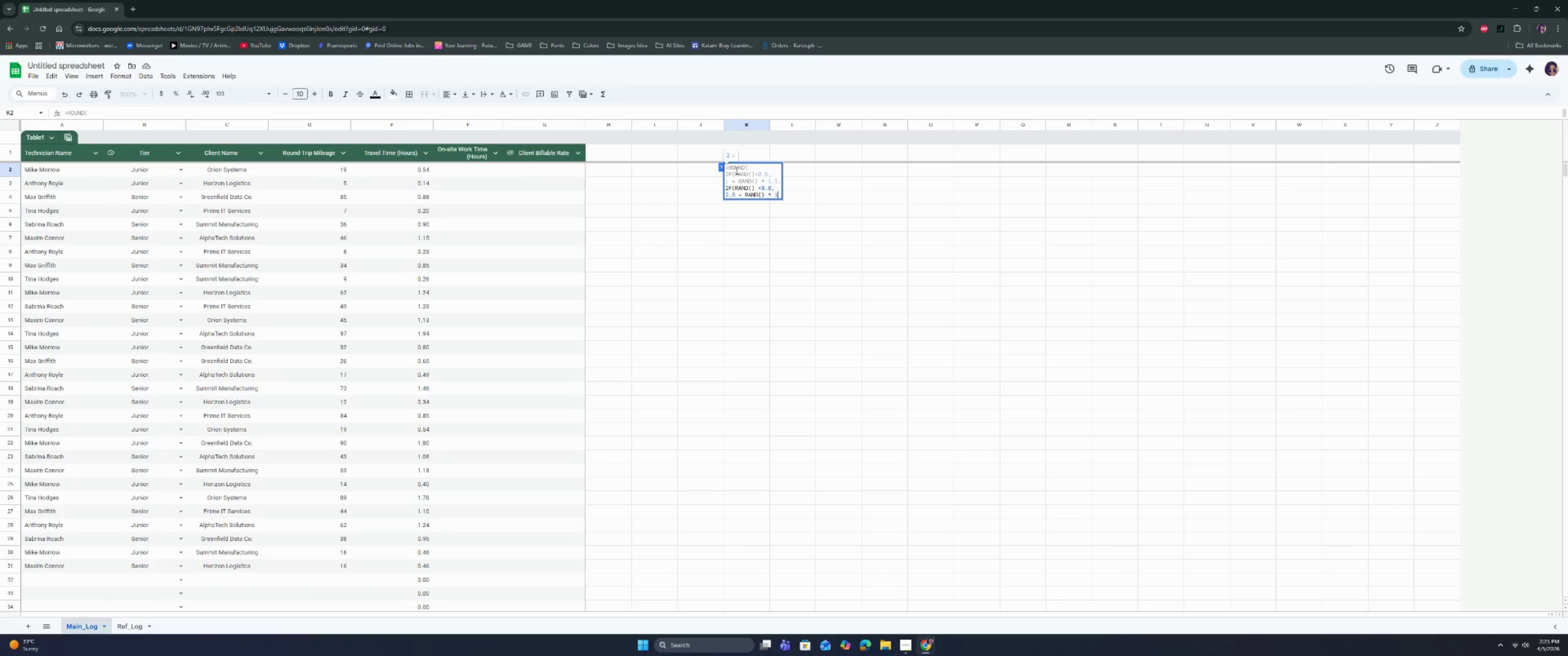 
key(Period)
 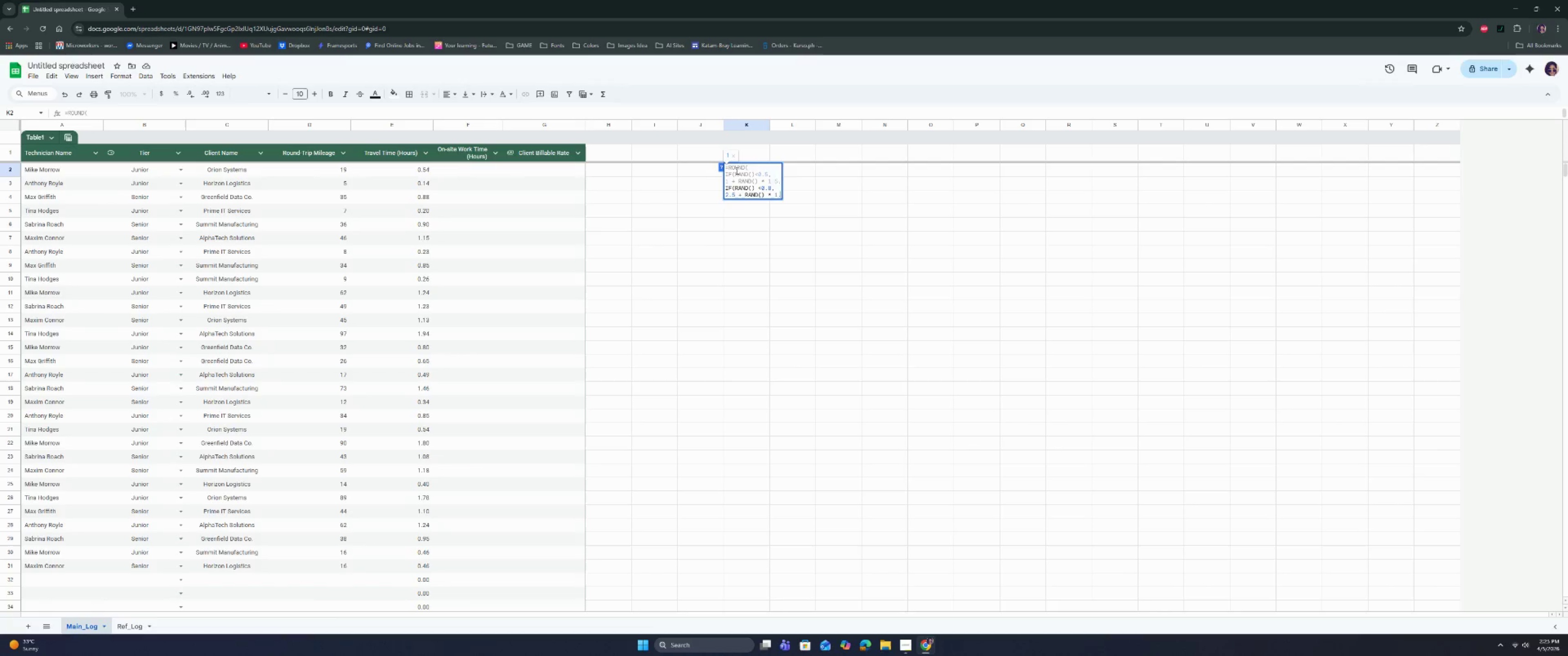 
key(5)
 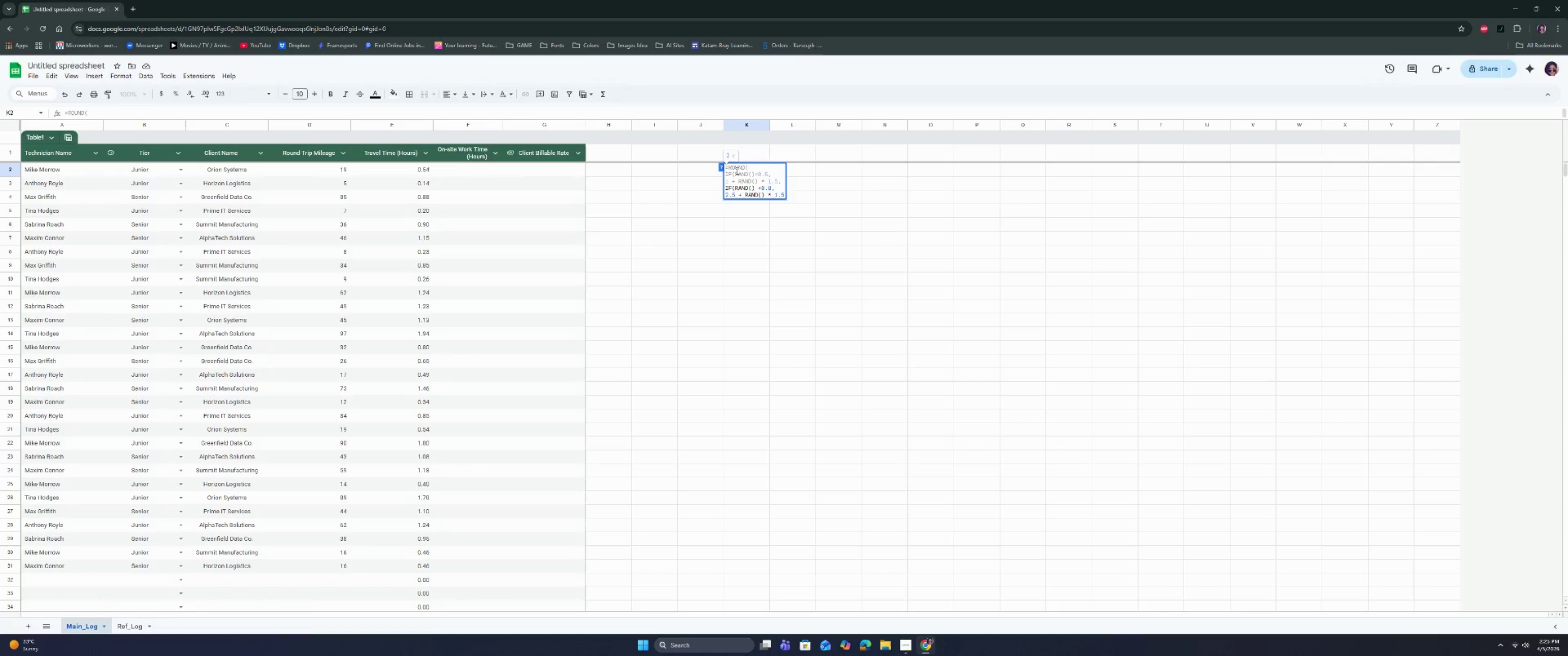 
key(Comma)
 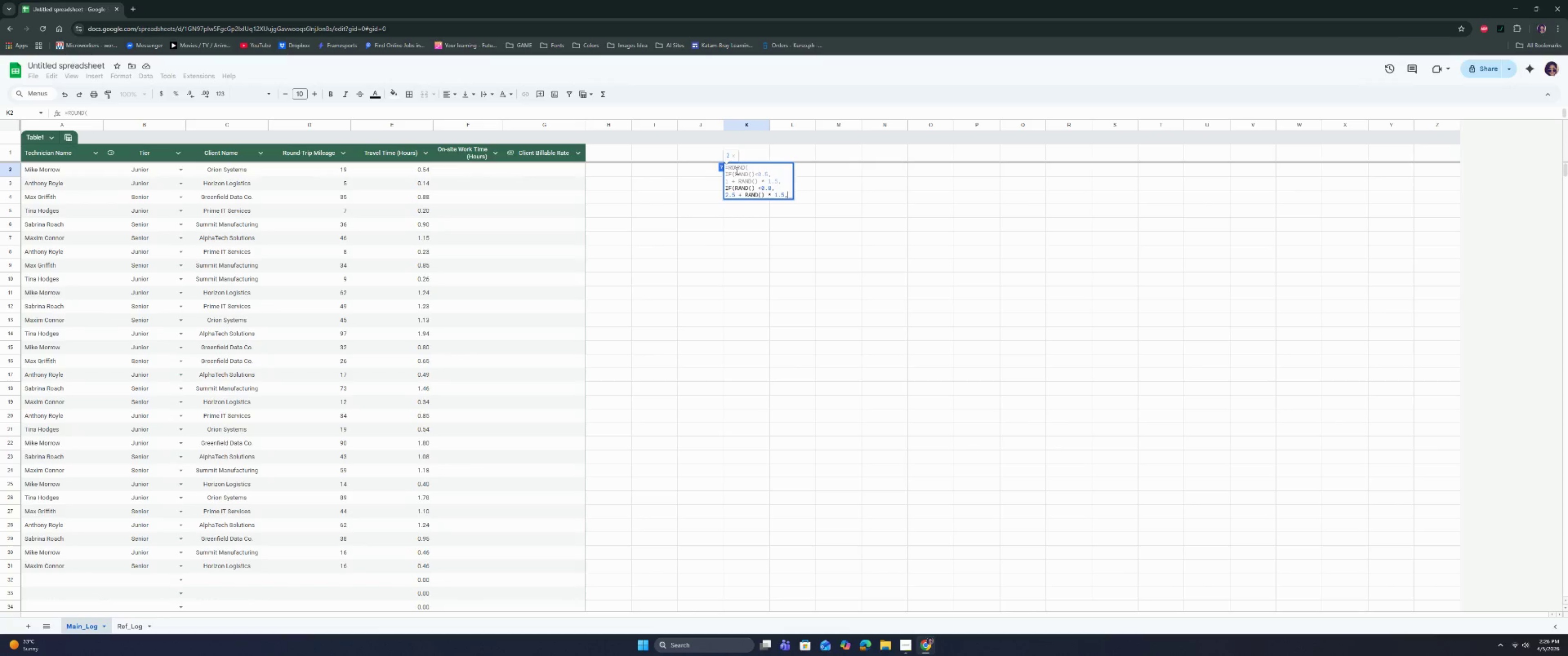 
key(Control+Enter)
 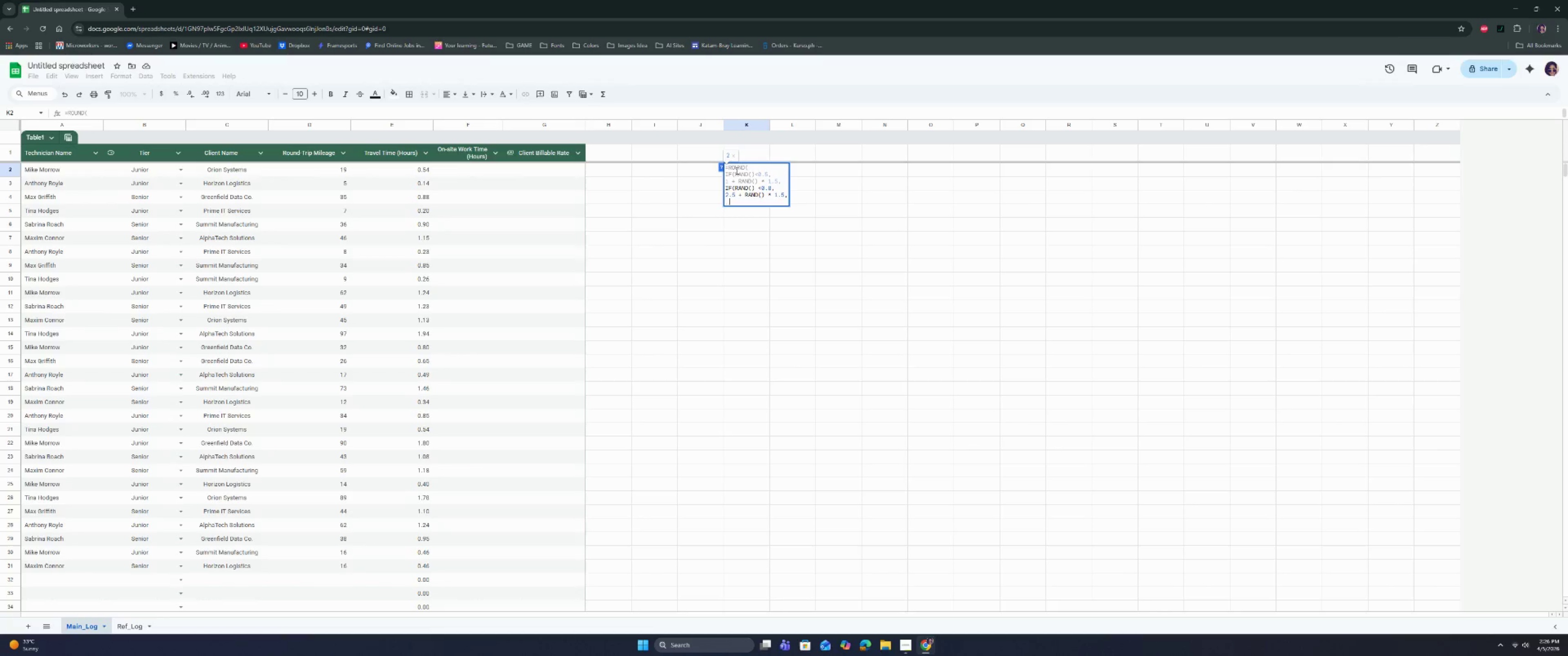 
type(4 + RA)
 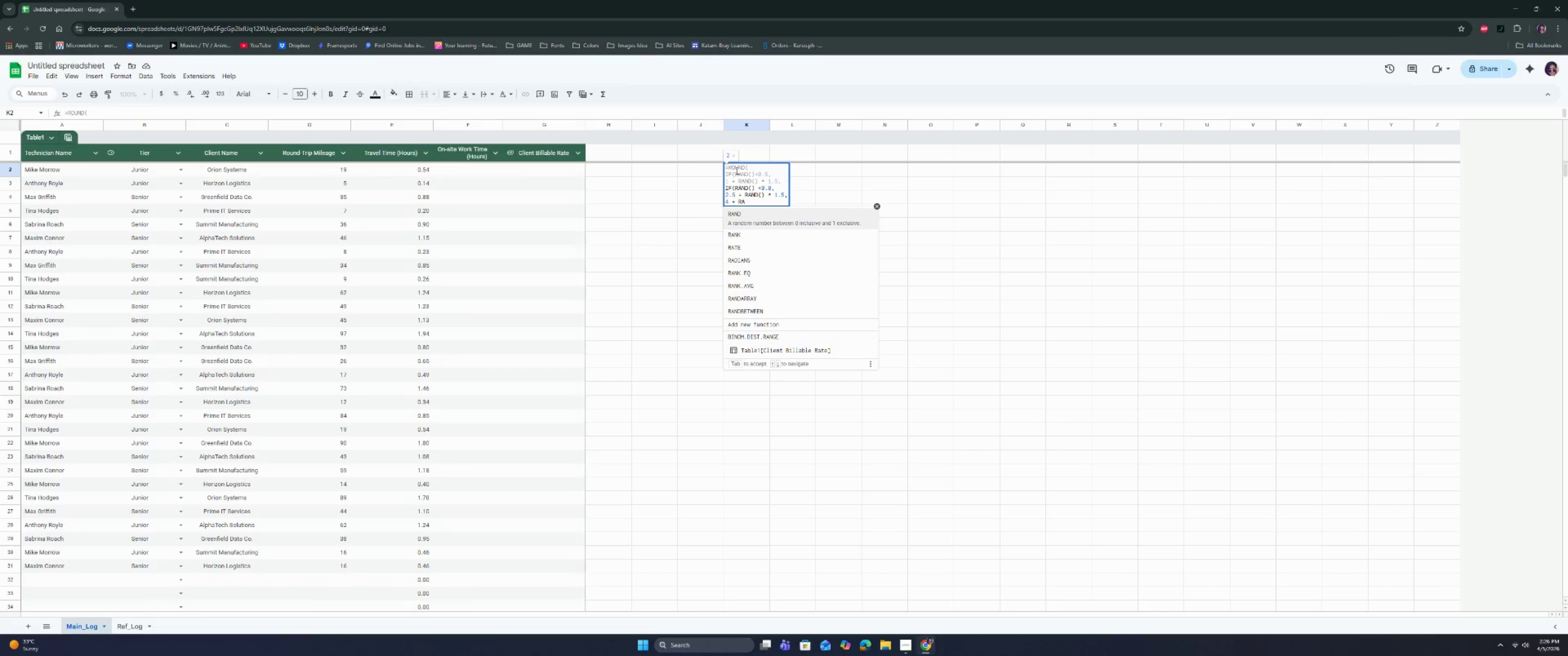 
key(Enter)
 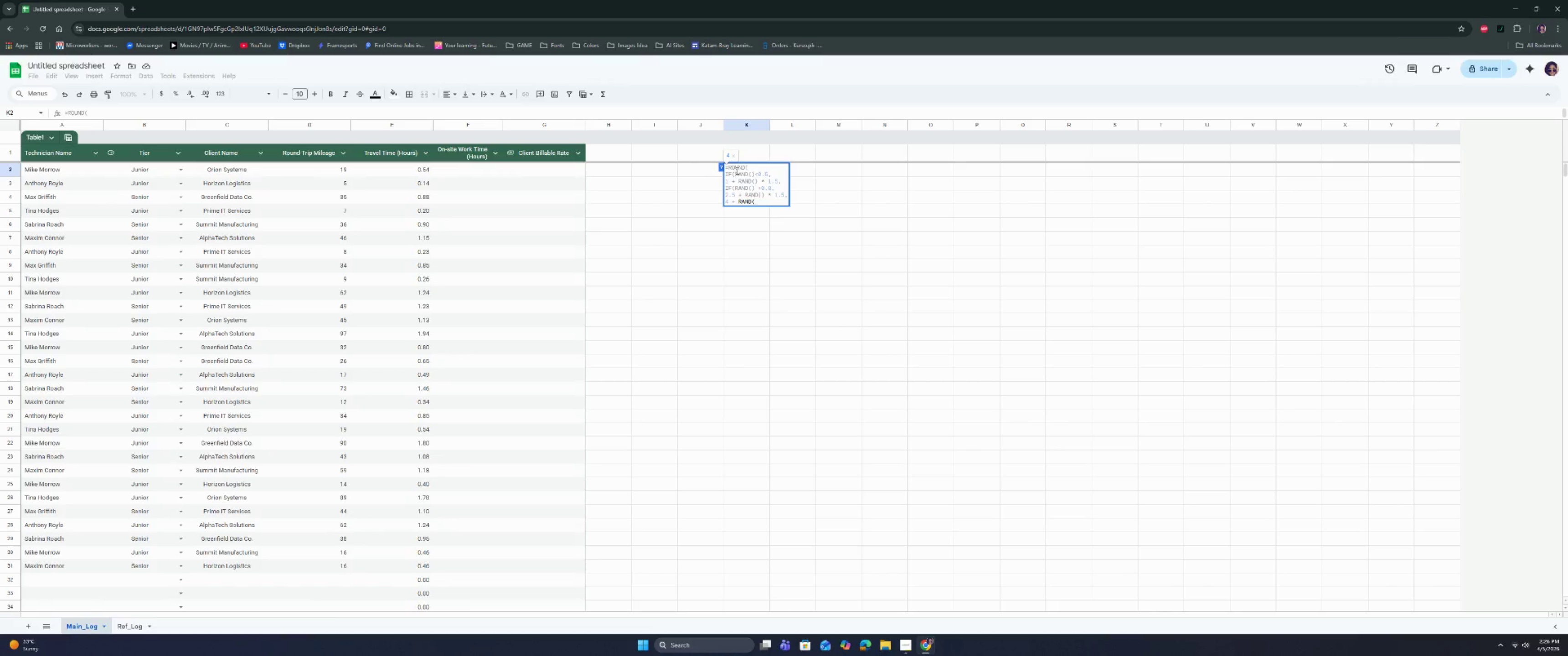 
key(Shift+0)
 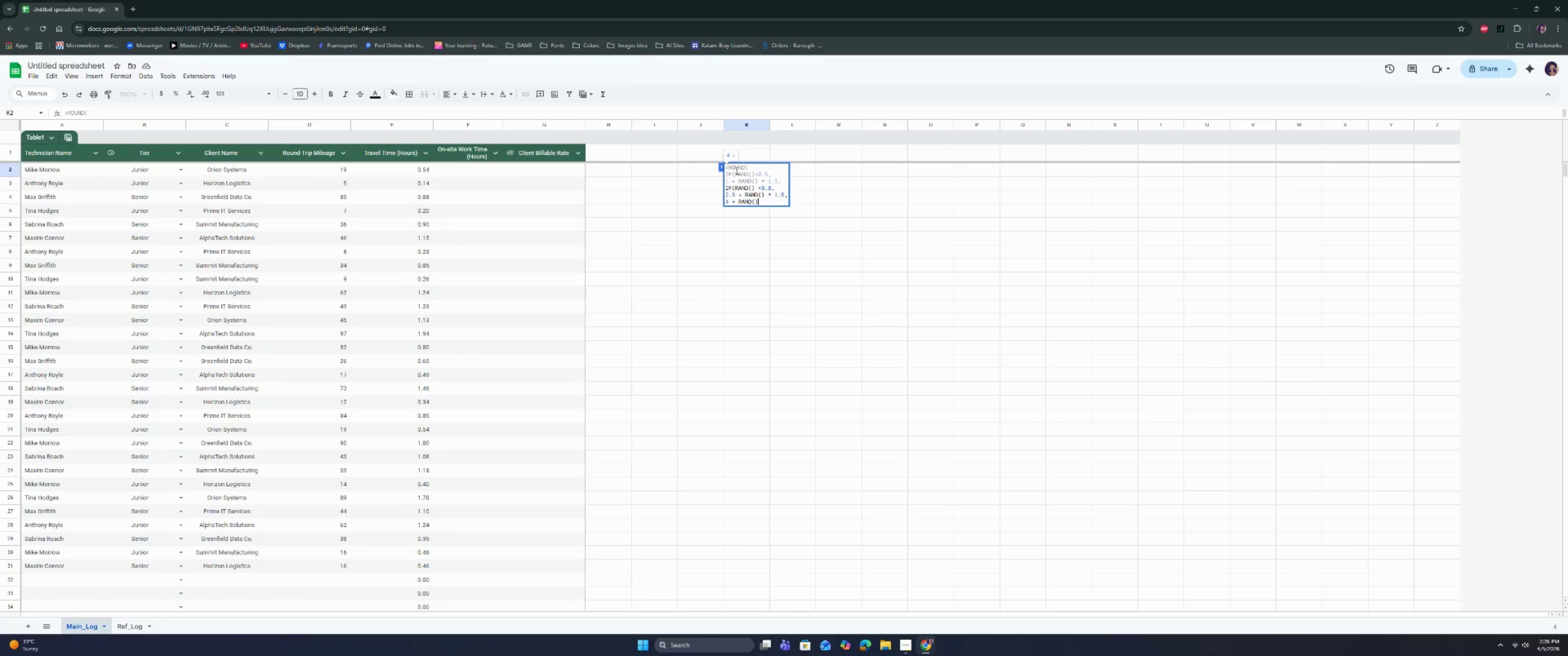 
key(Space)
 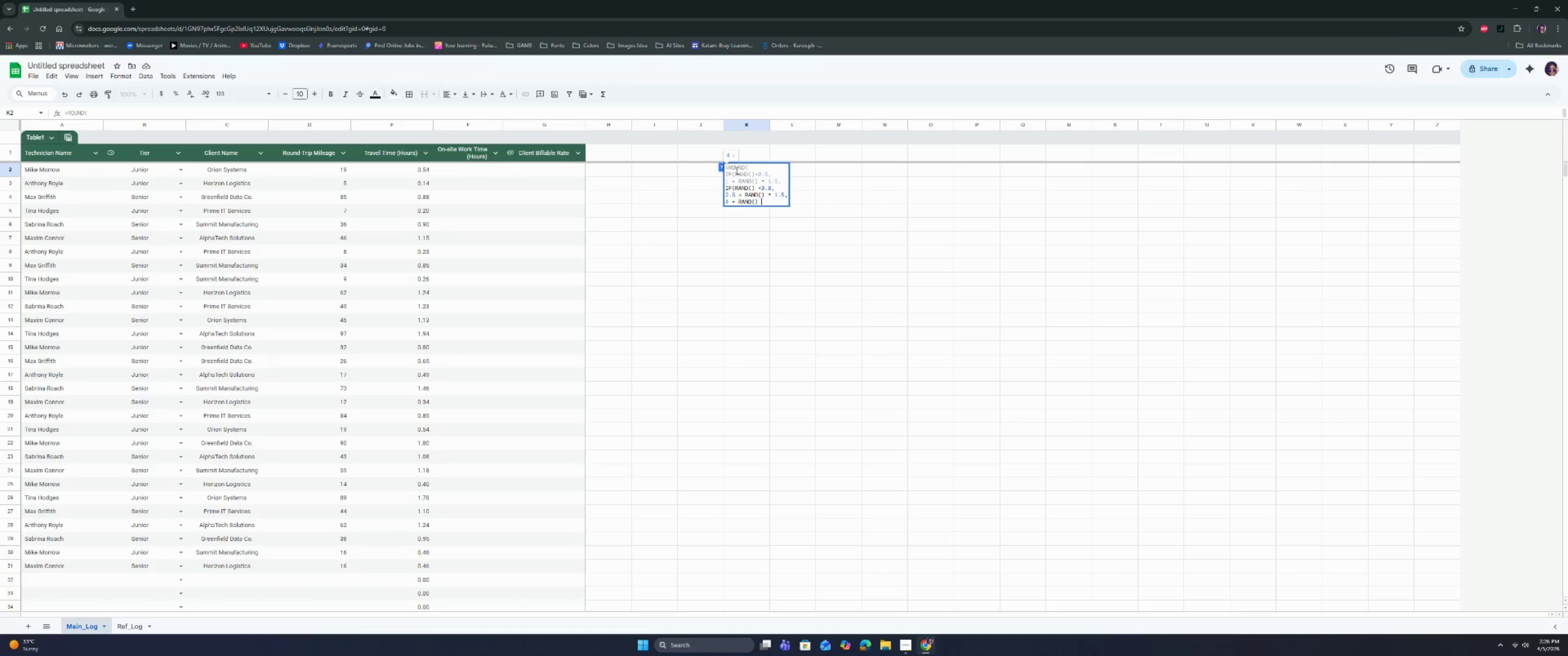 
key(Shift+8)
 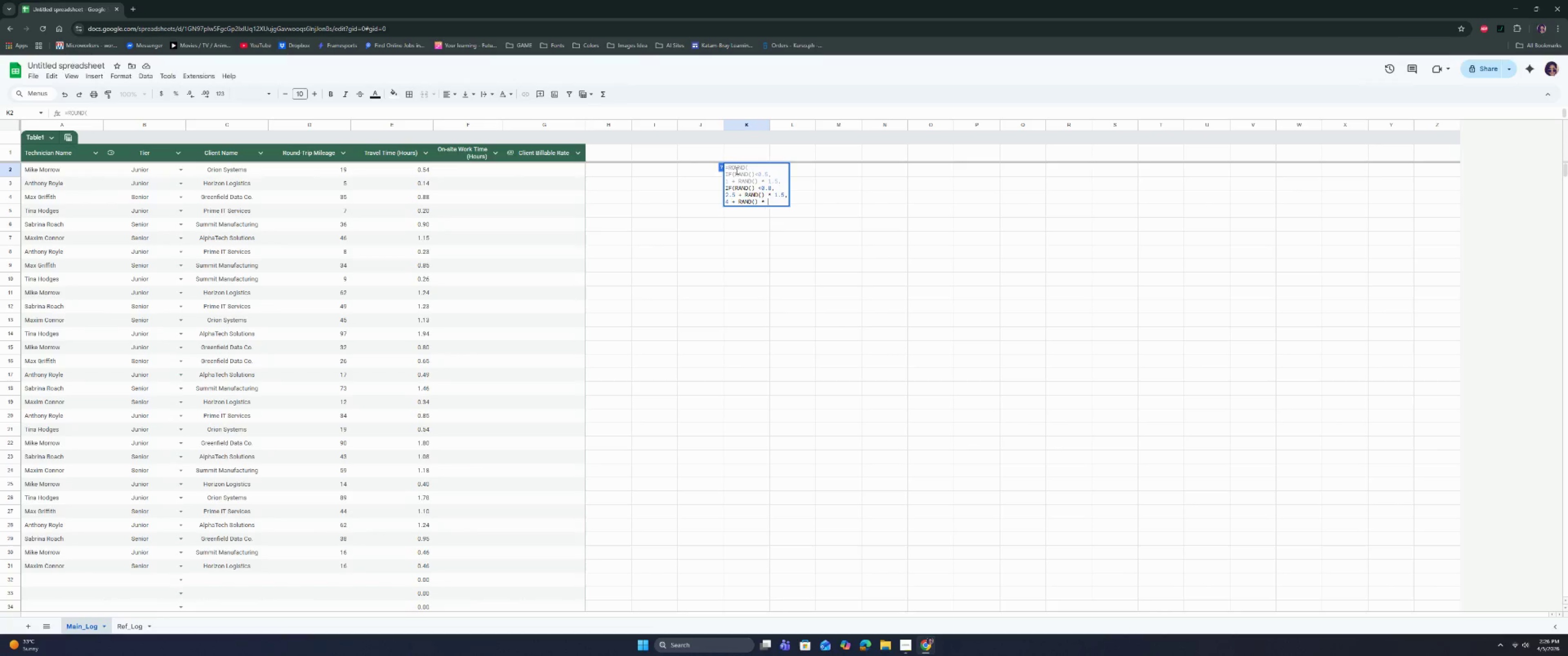 
key(Space)
 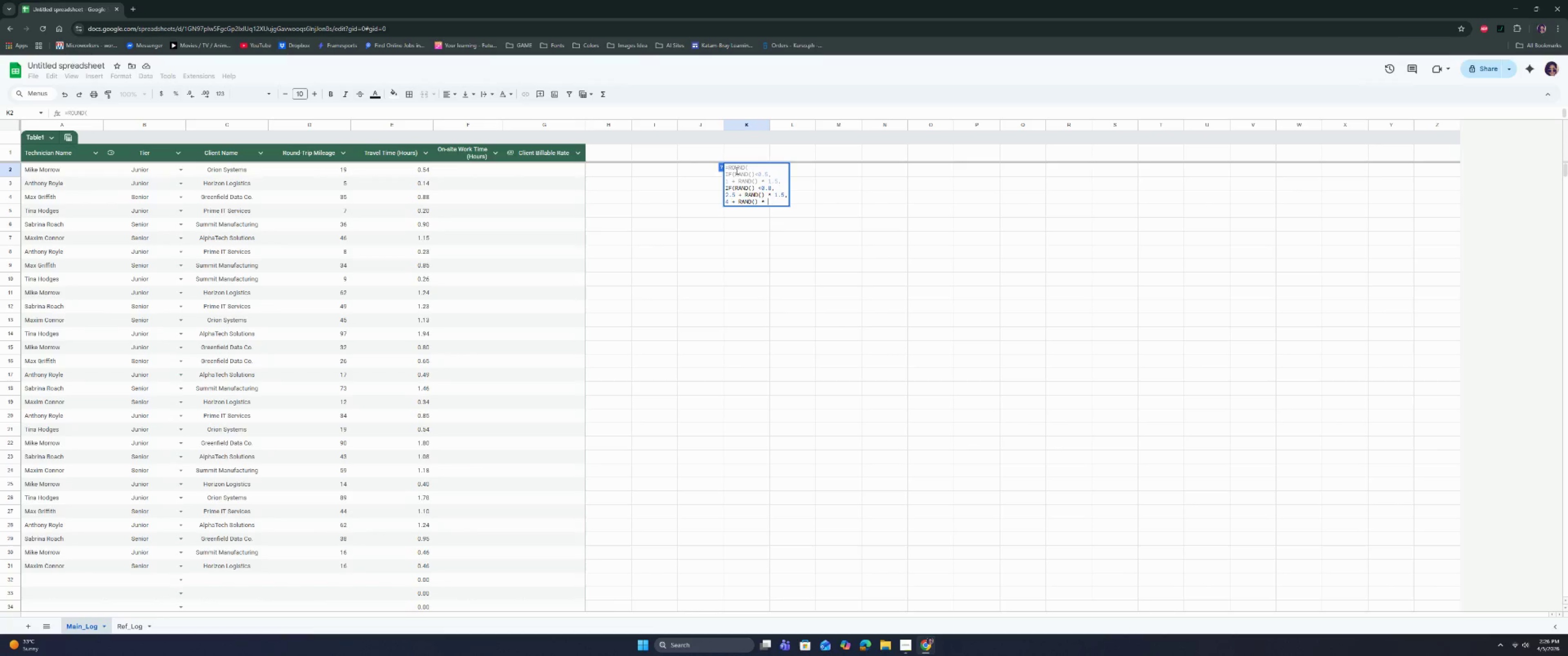 
key(1)
 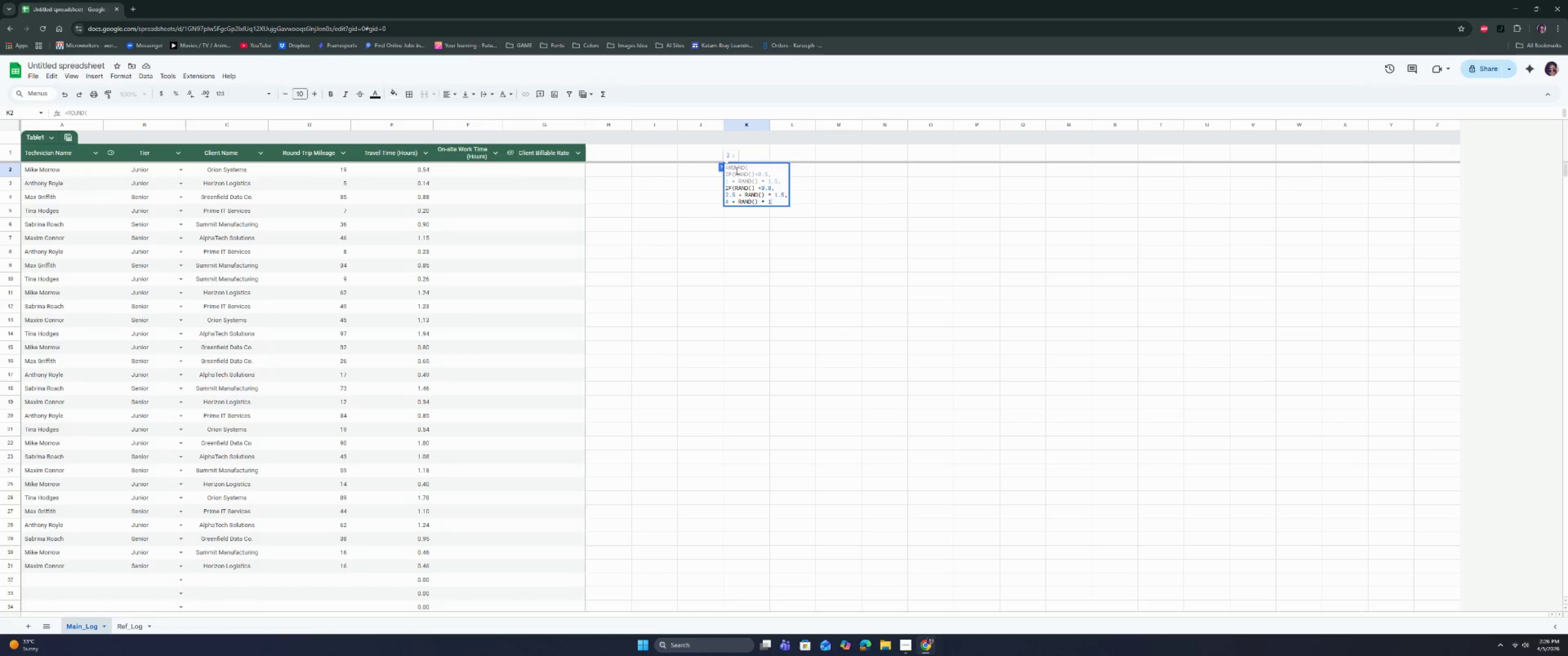 
key(Control+ControlRight)
 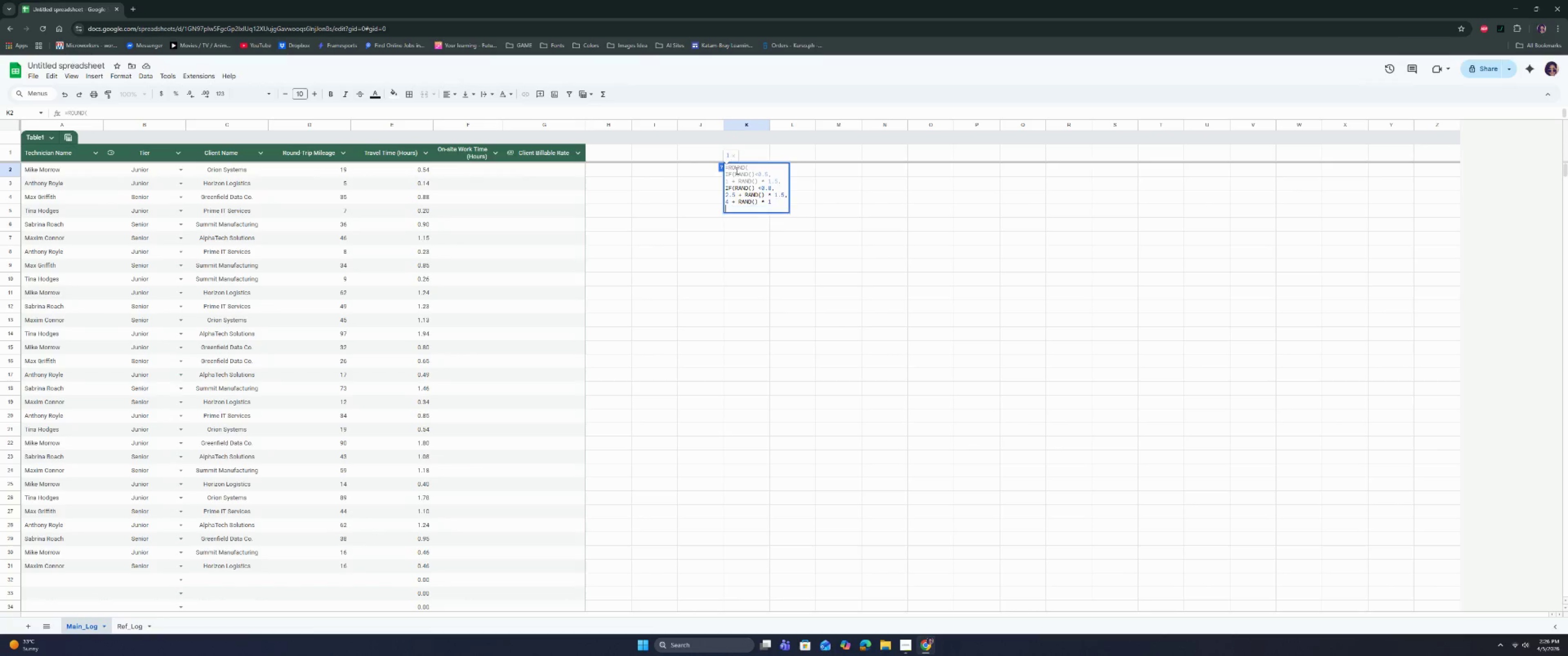 
key(Control+Enter)
 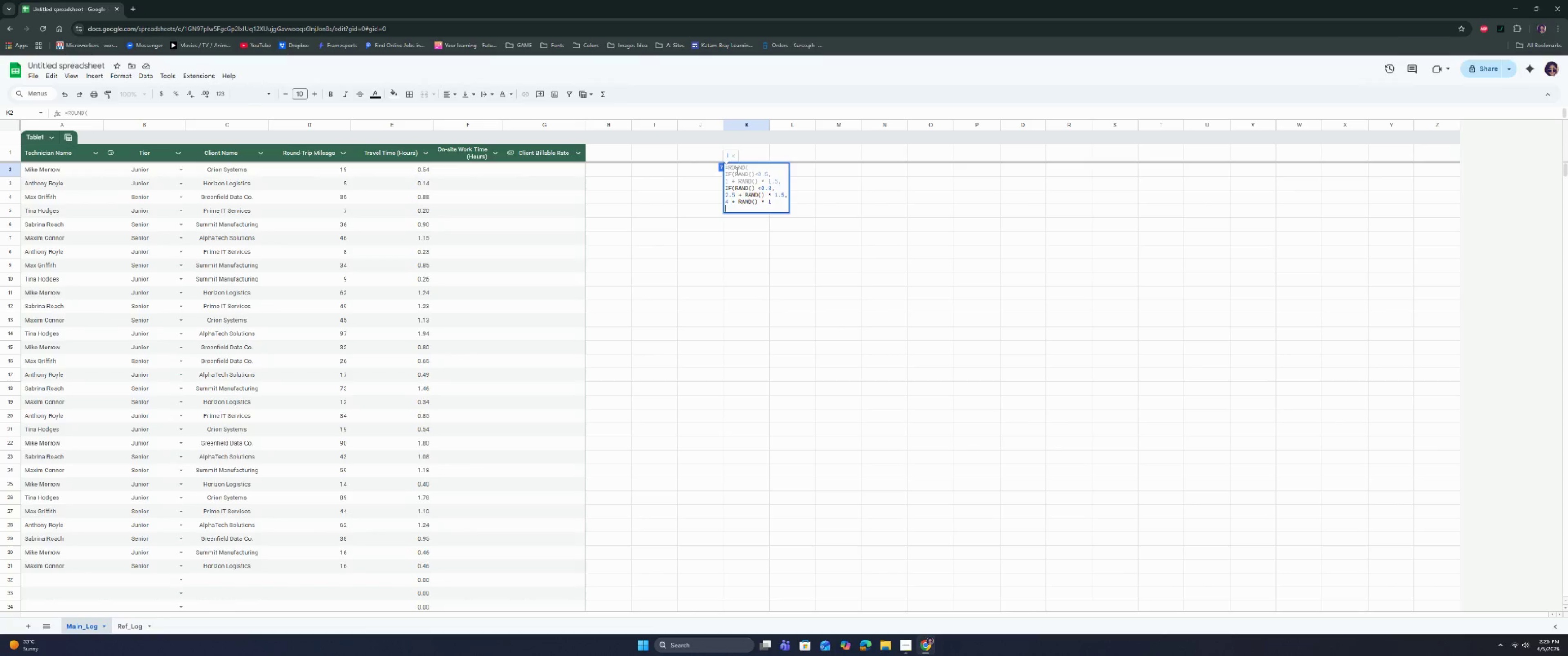 
key(Shift+0)
 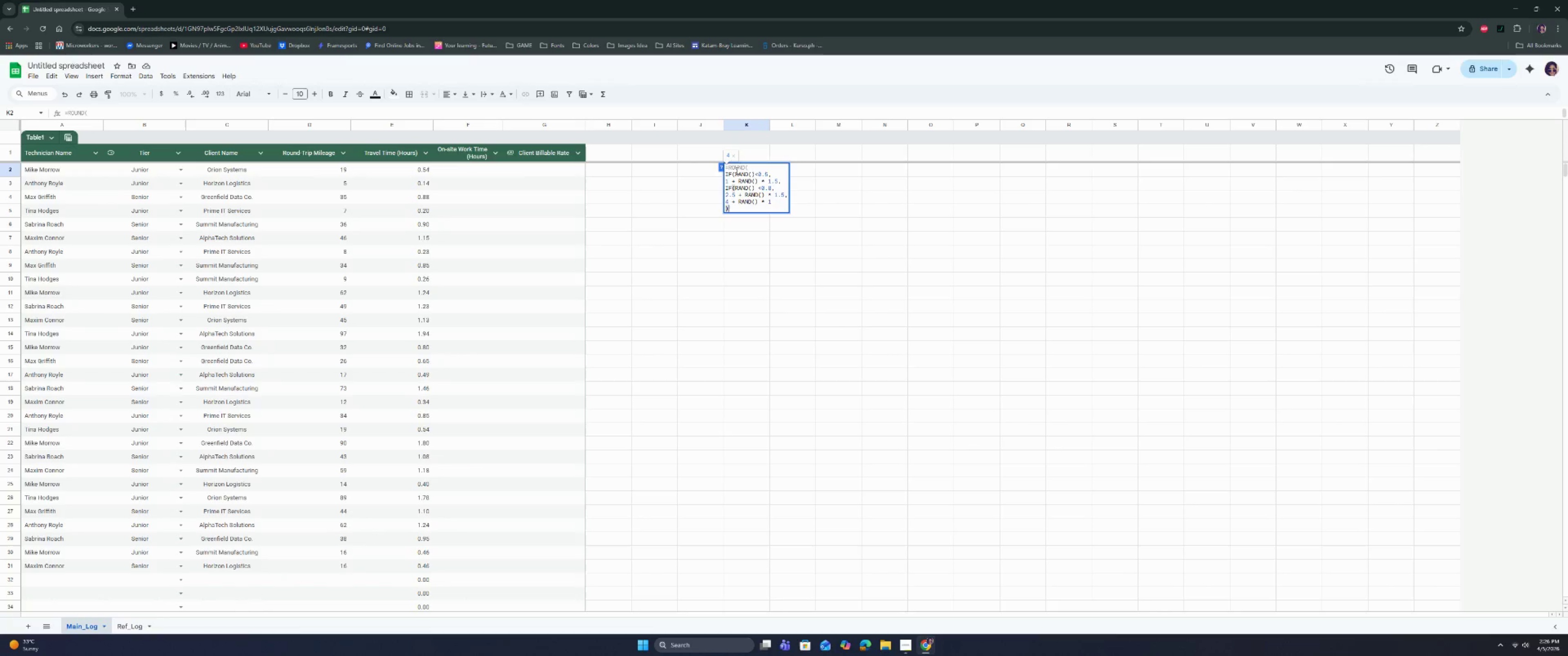 
key(Control+Enter)
 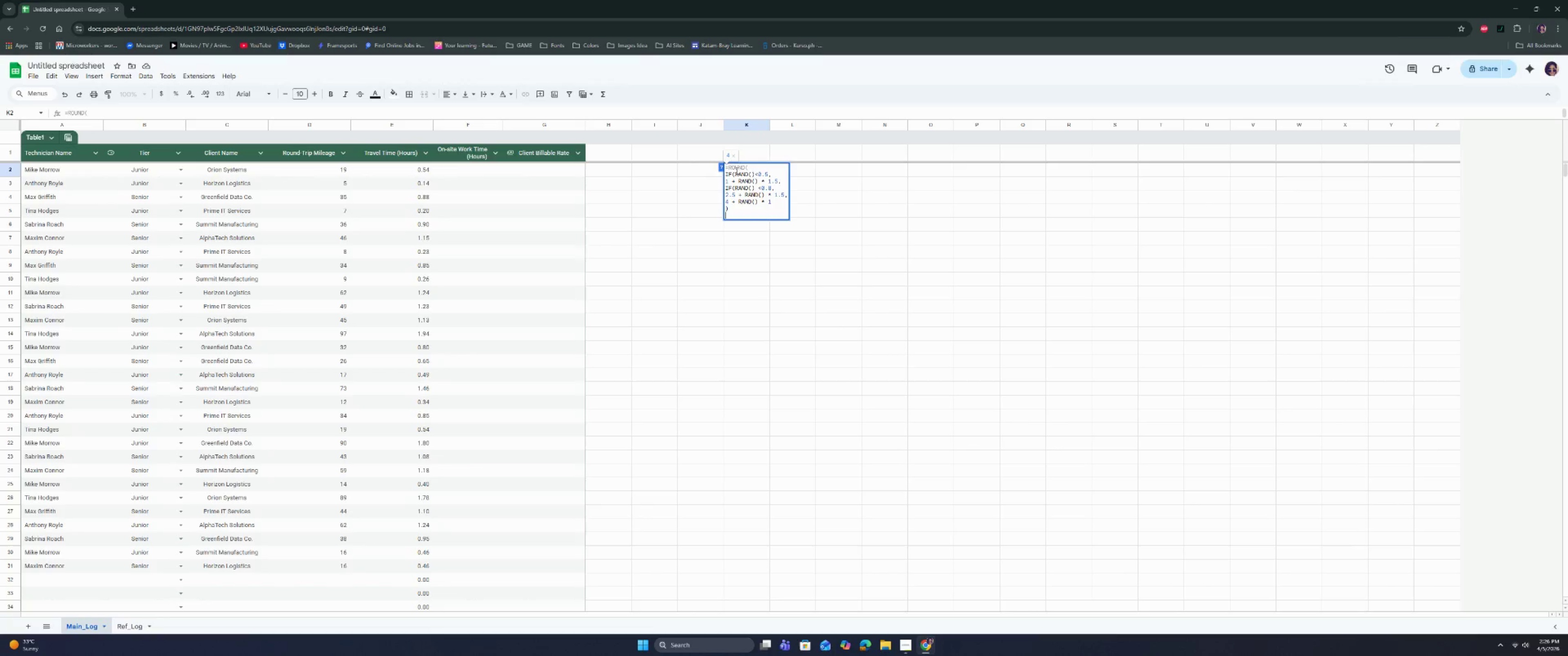 
key(Shift+0)
 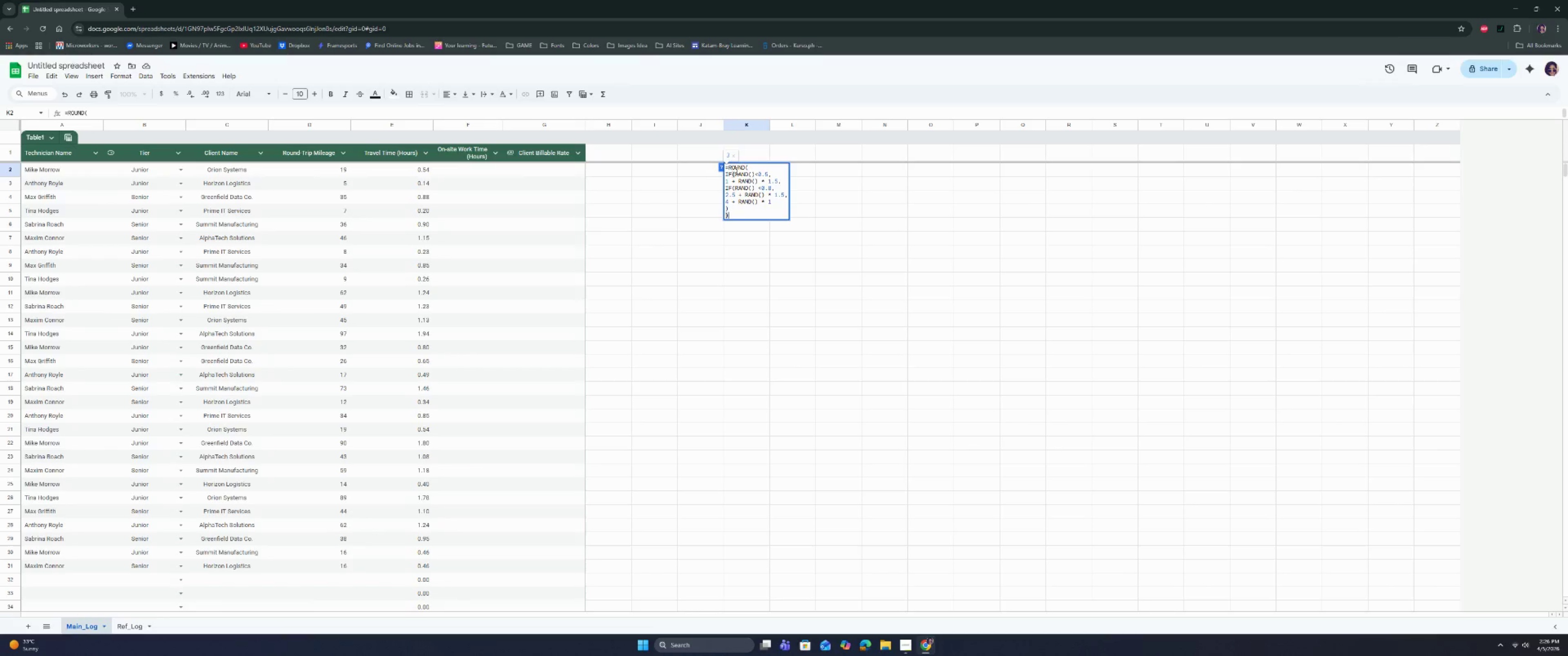 
key(Comma)
 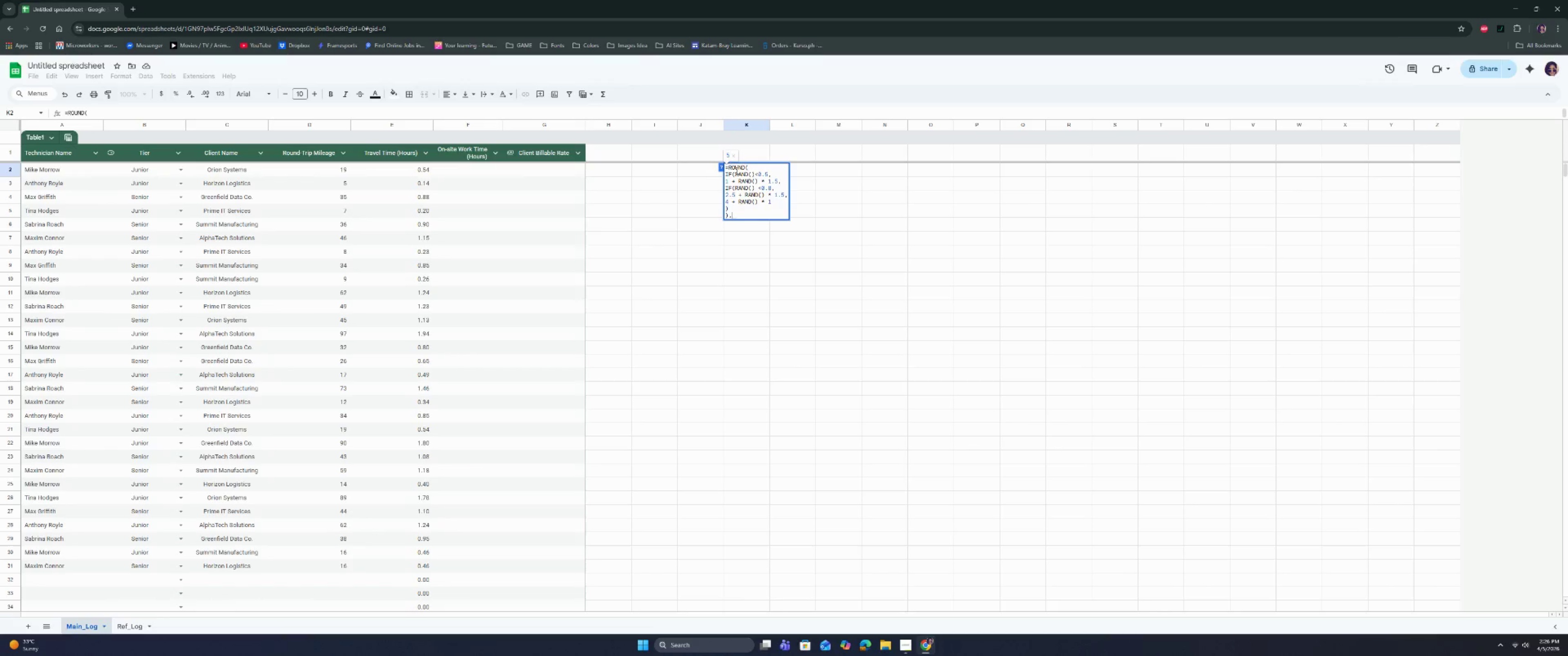 
key(Space)
 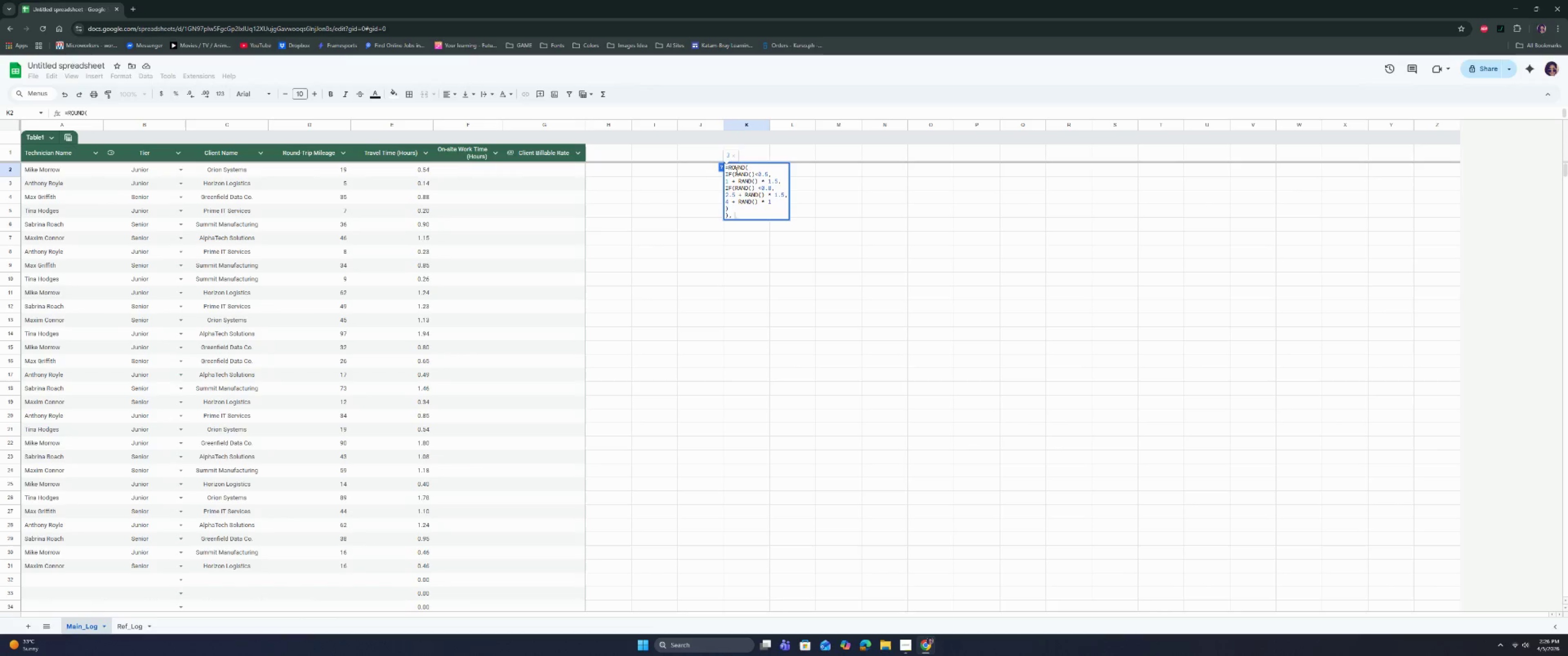 
key(1)
 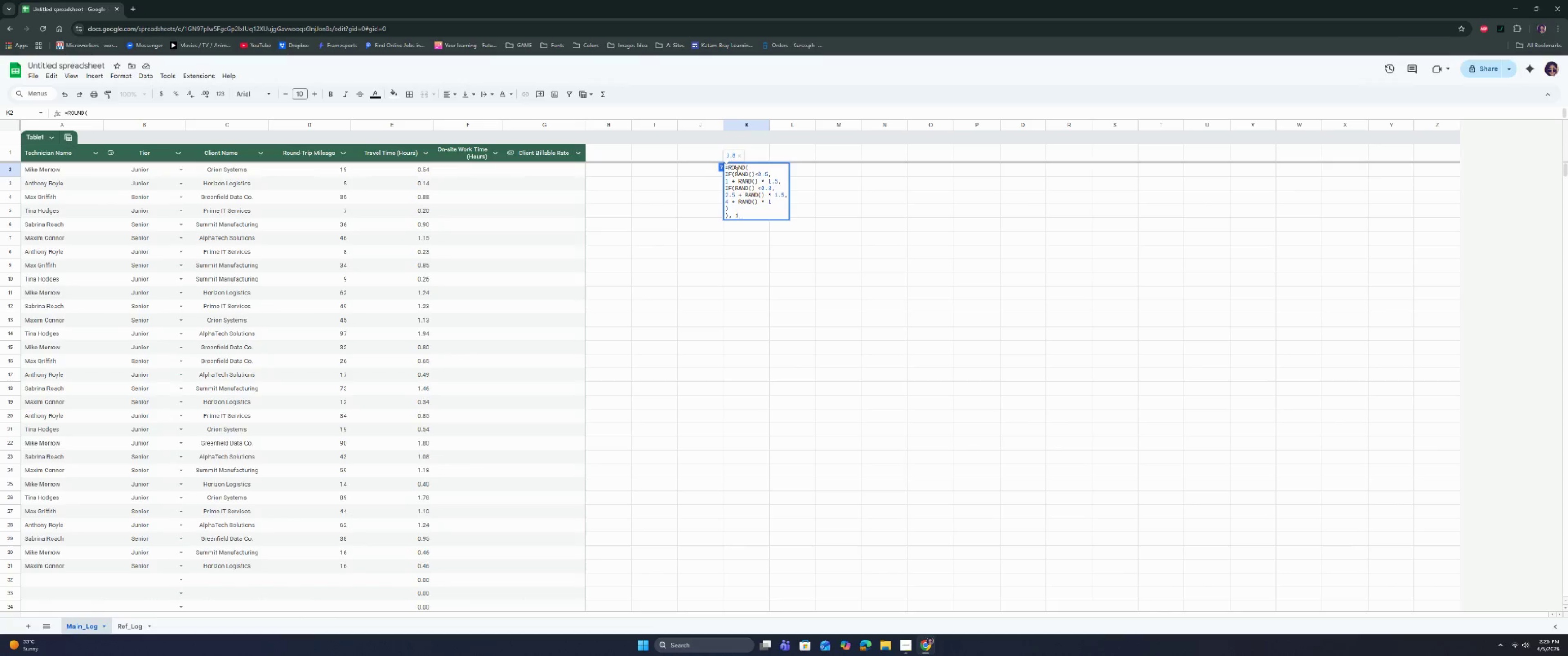 
key(Control+ControlRight)
 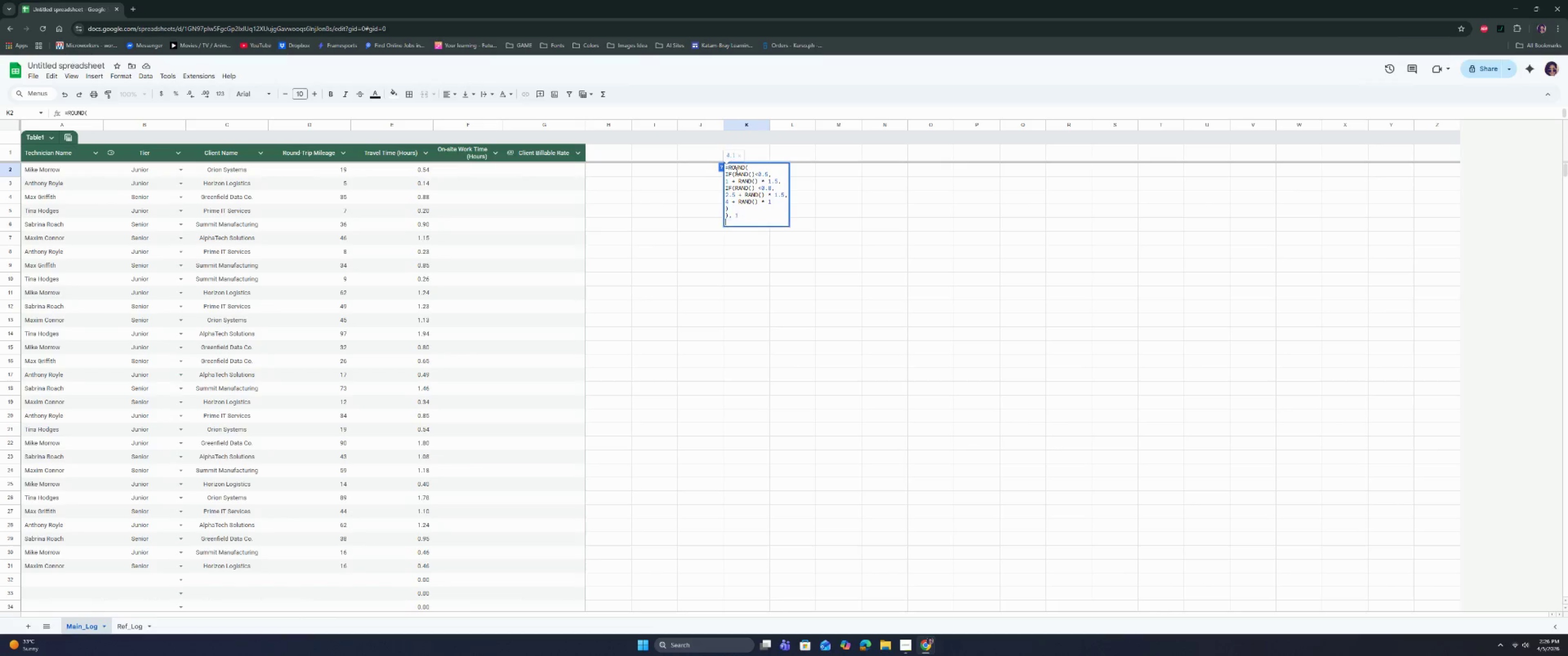 
key(Control+Enter)
 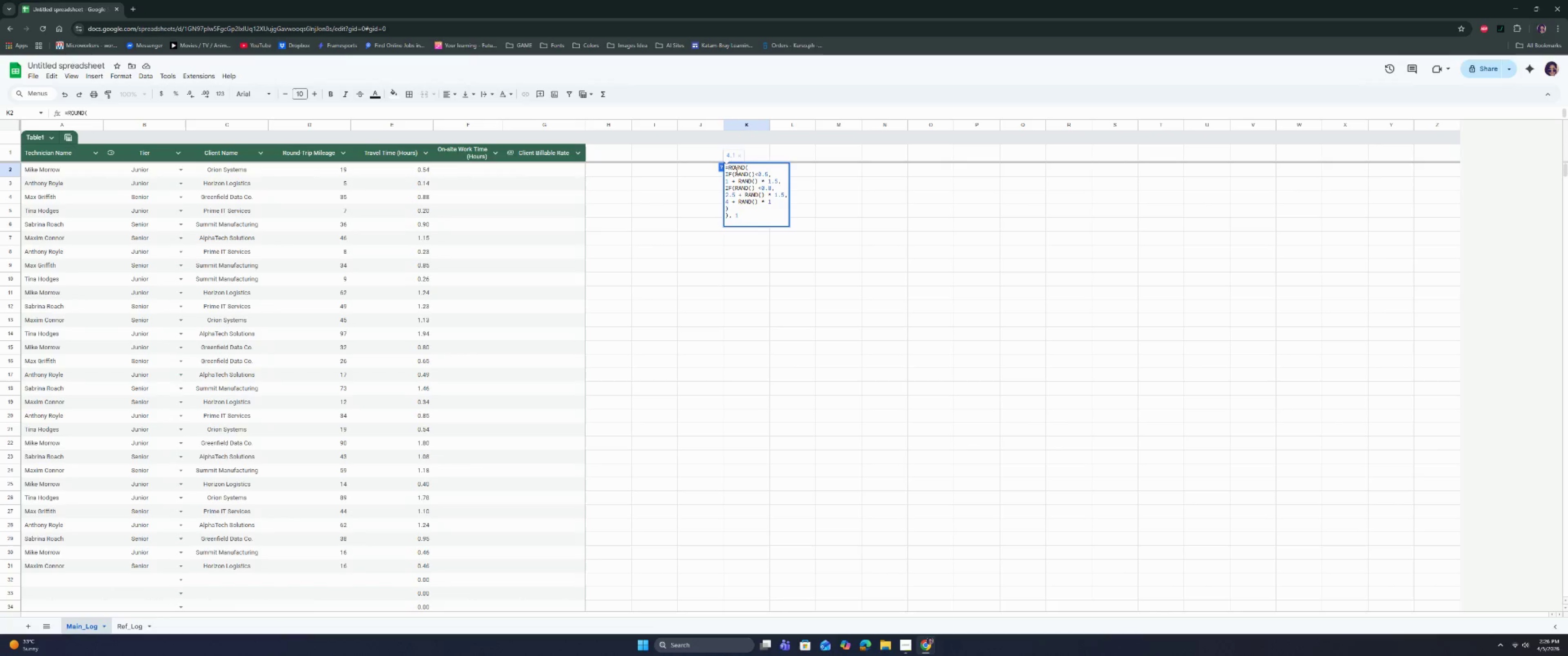 
key(Shift+0)
 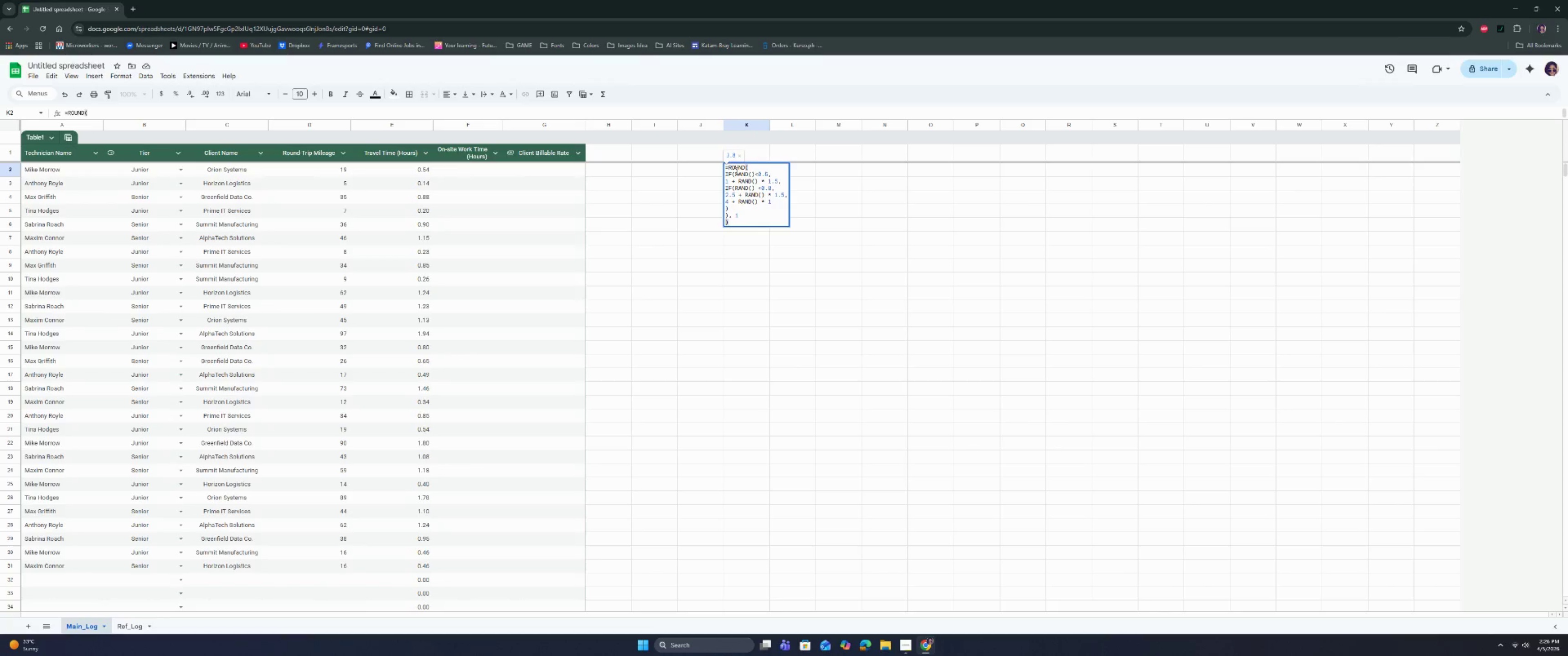 
key(Enter)
 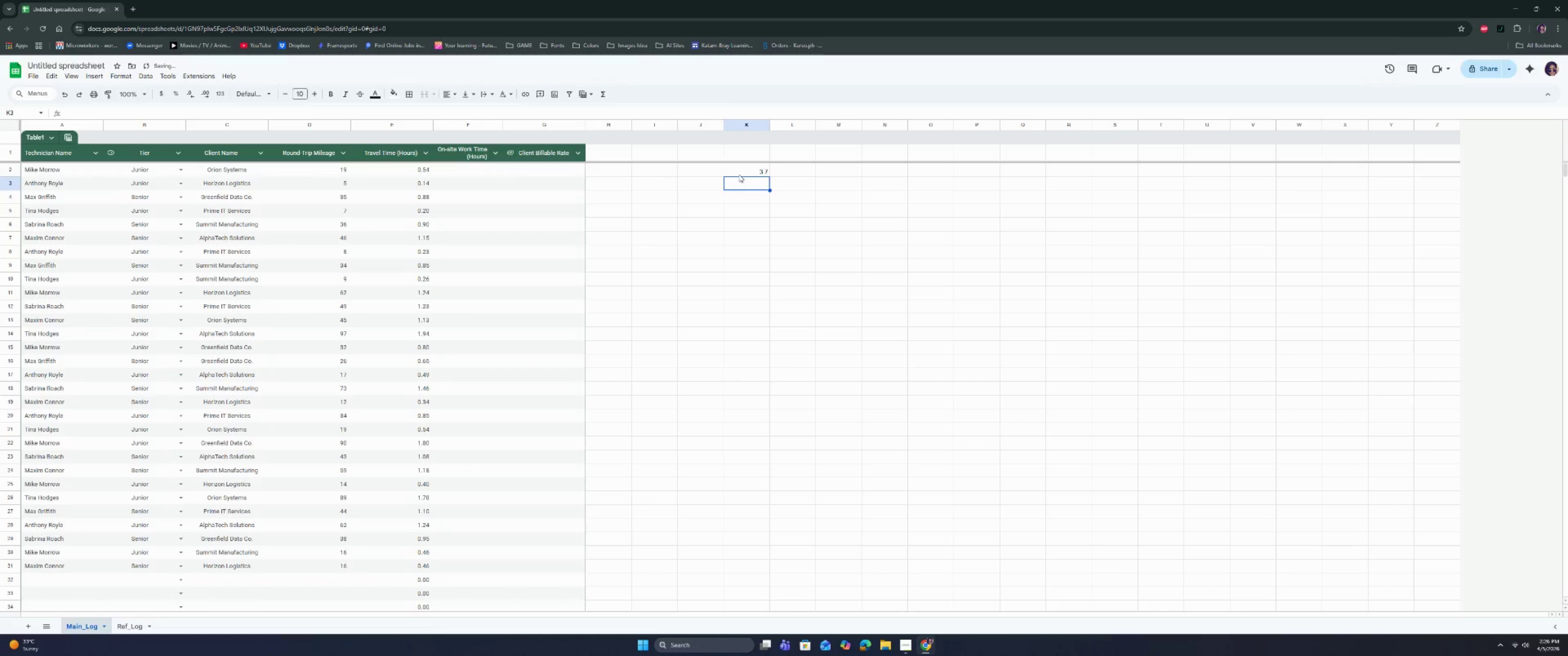 
left_click([748, 170])
 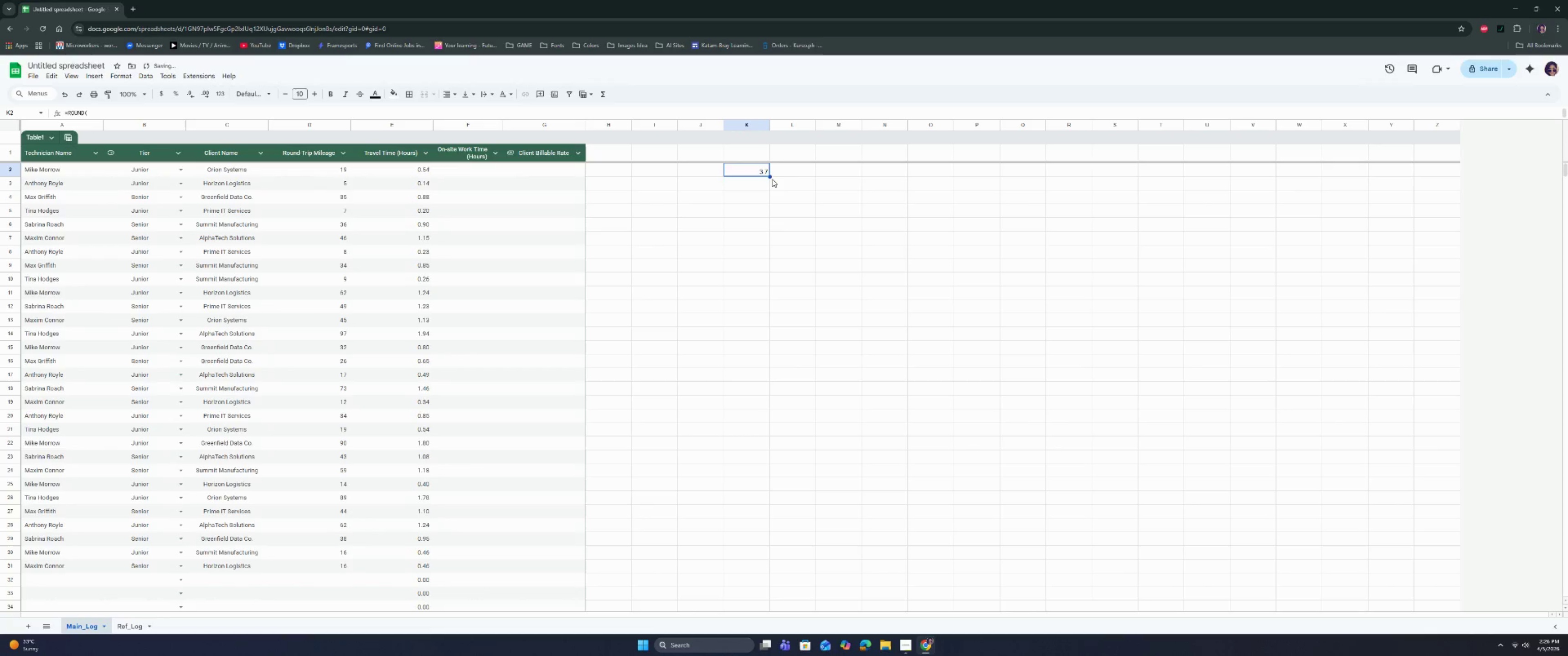 
left_click_drag(start_coordinate=[769, 177], to_coordinate=[747, 573])
 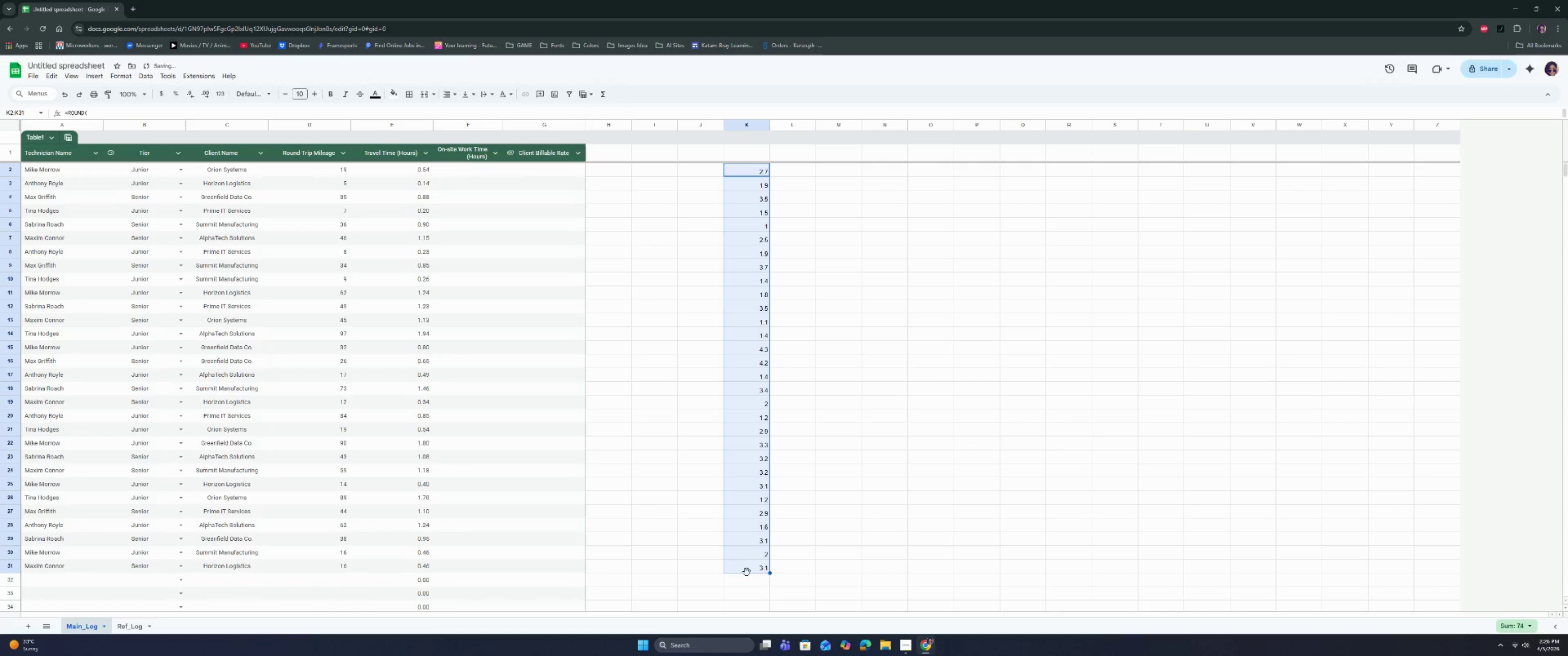 
key(Control+C)
 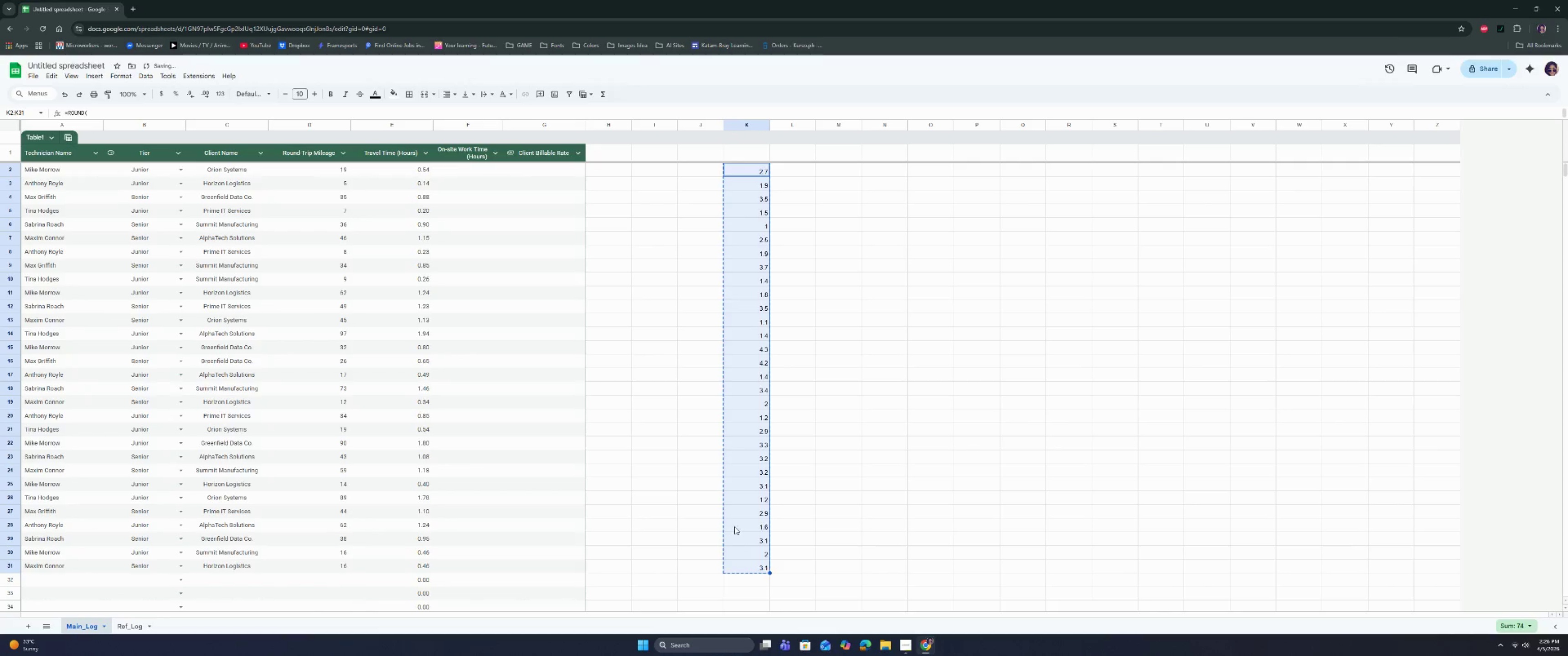 
key(Control+C)
 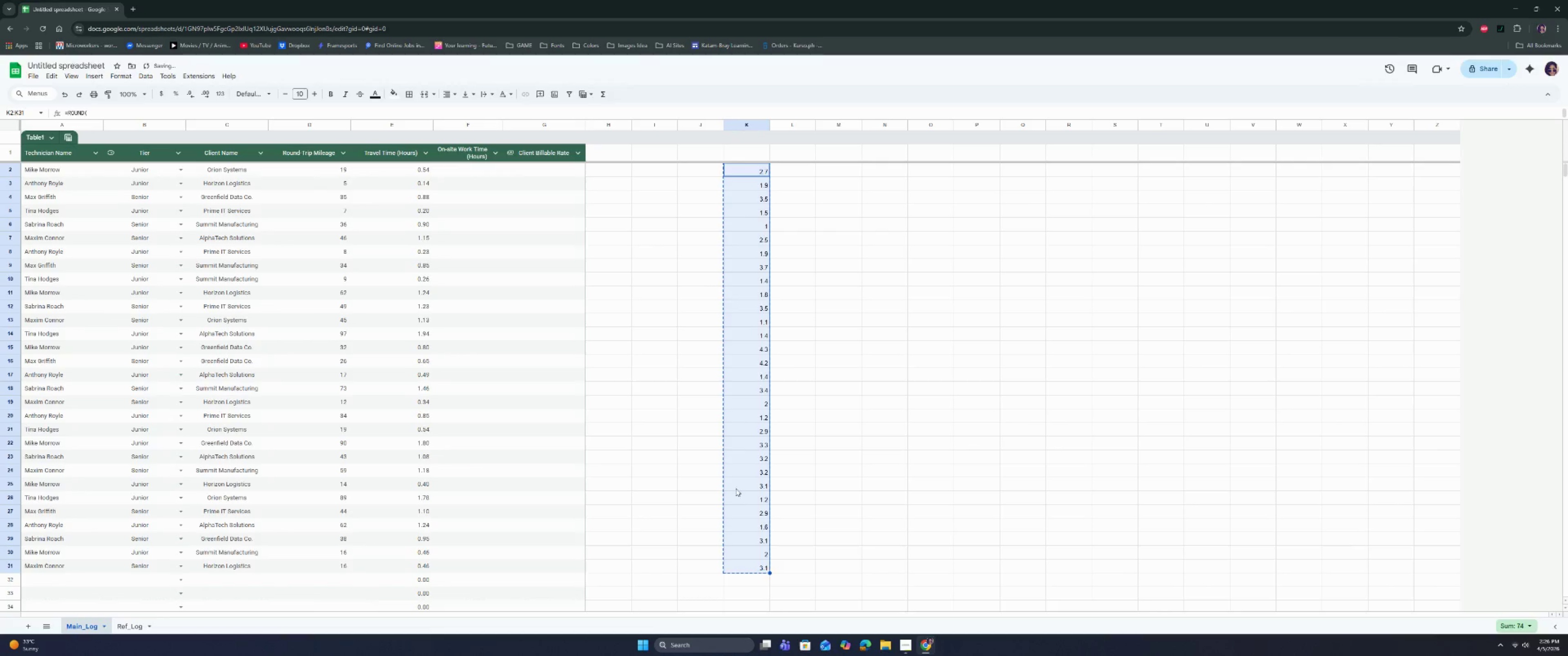 
key(Control+C)
 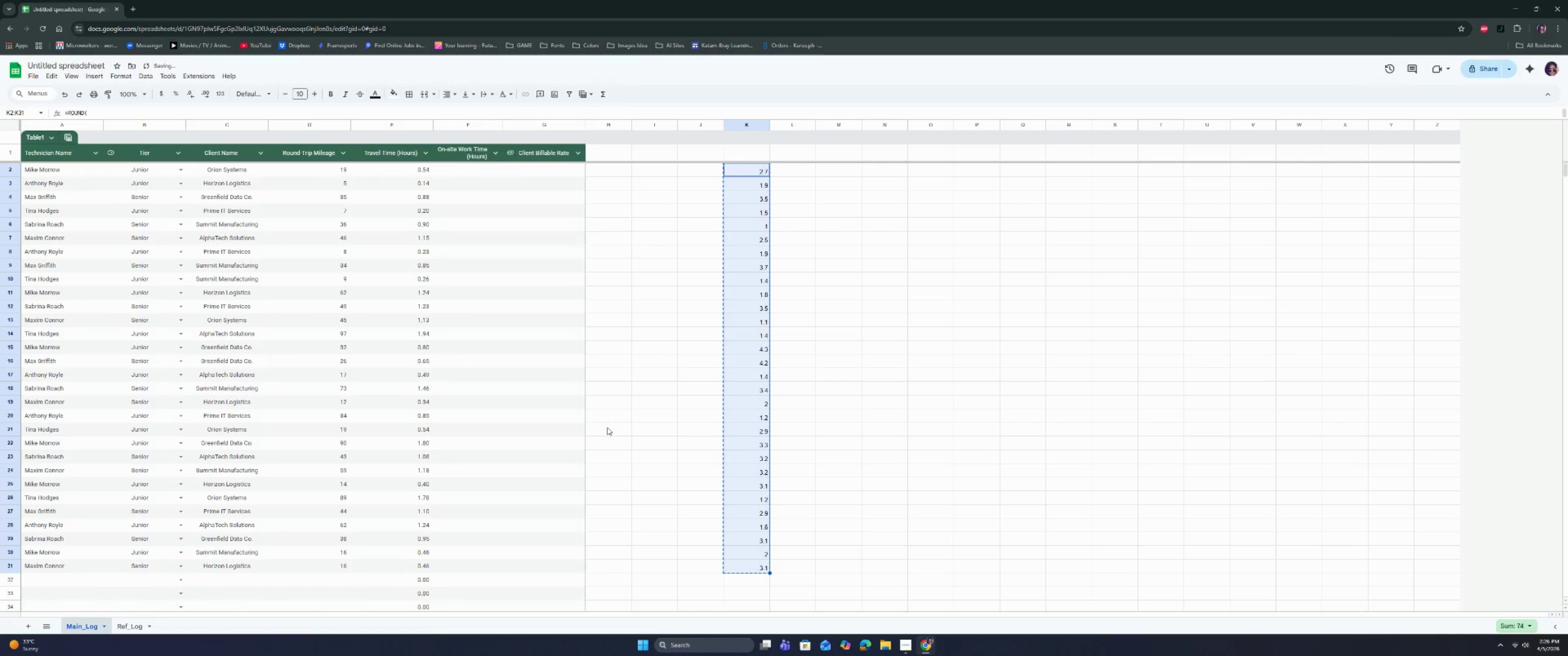 
key(Control+C)
 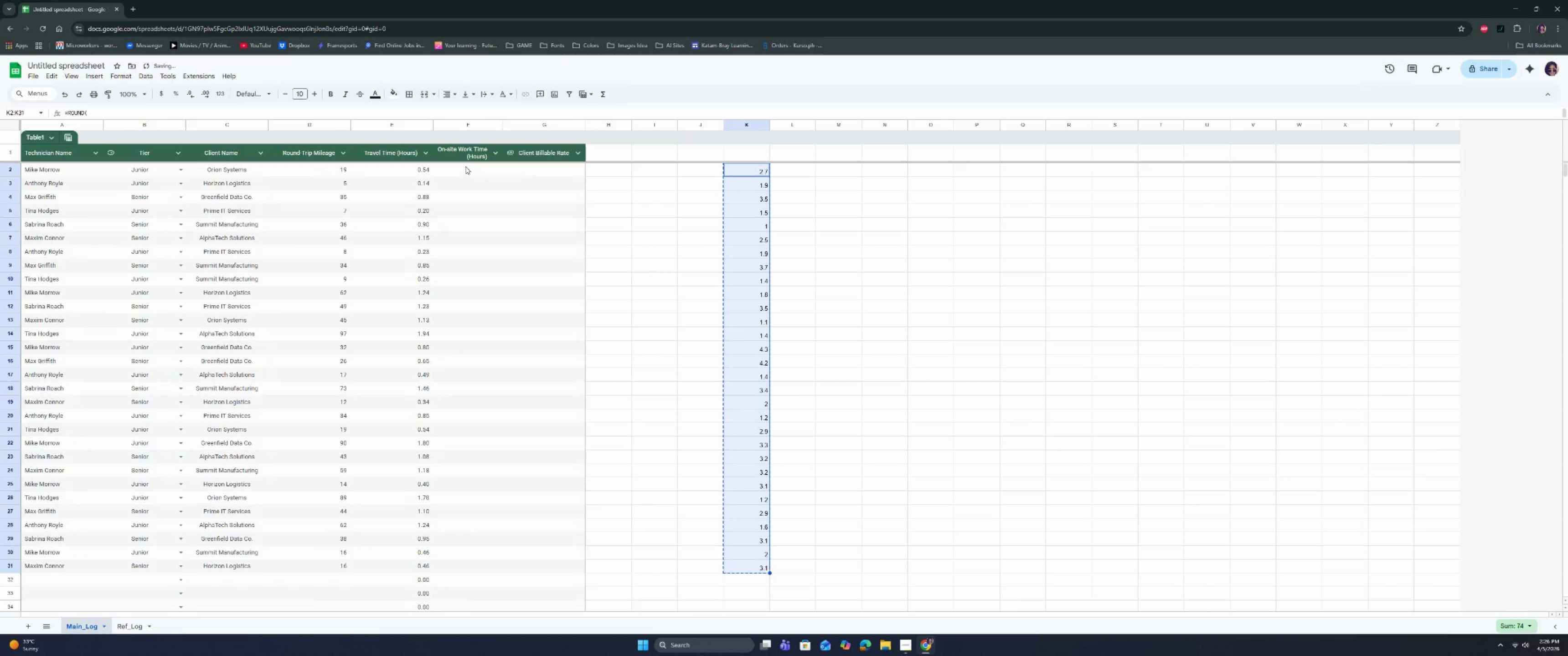 
left_click([466, 166])
 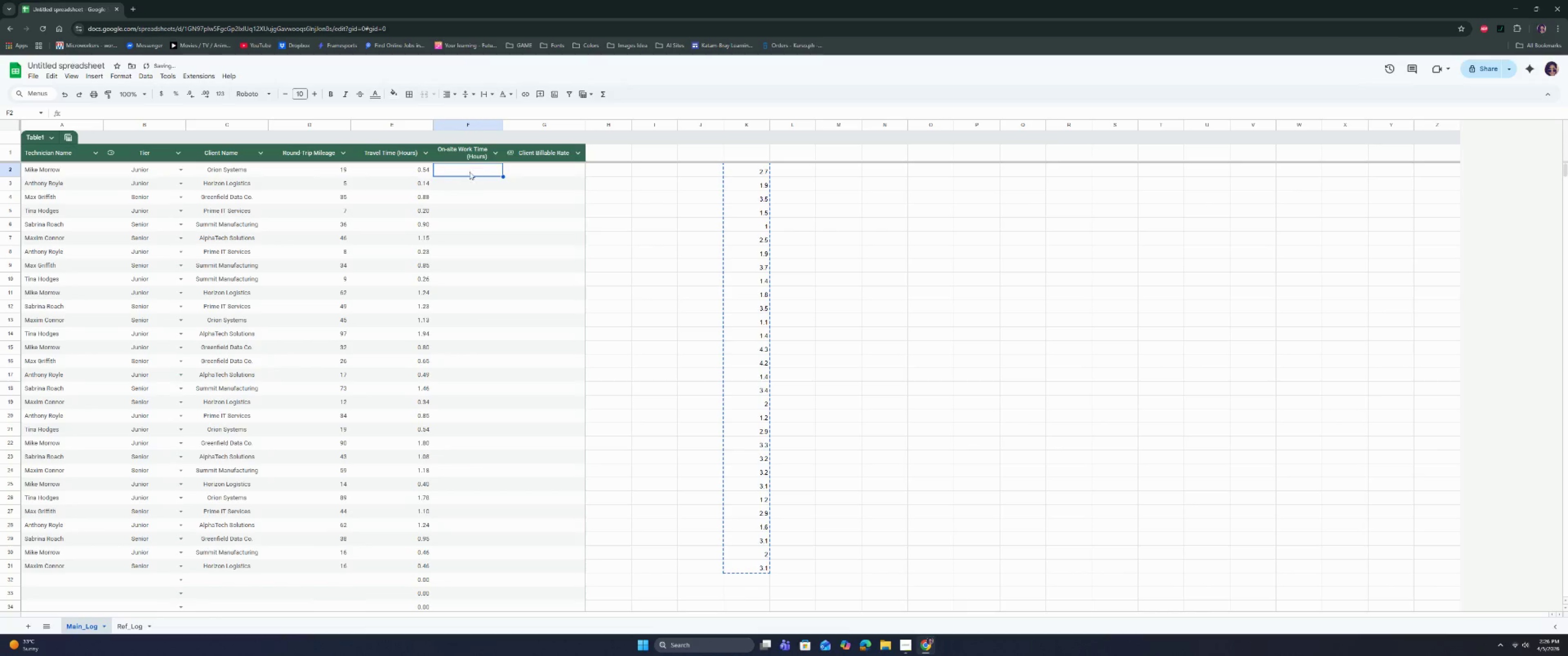 
key(Control+Shift+V)
 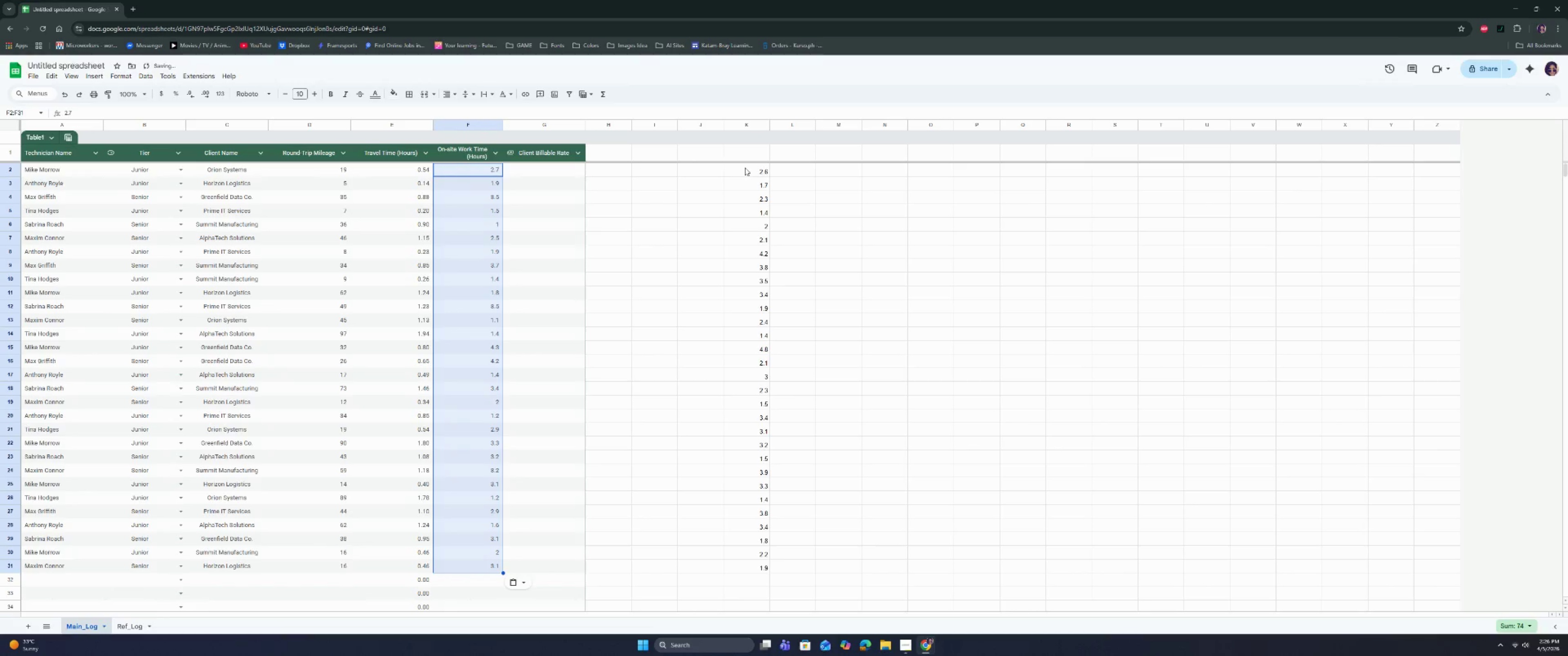 
left_click_drag(start_coordinate=[745, 168], to_coordinate=[765, 569])
 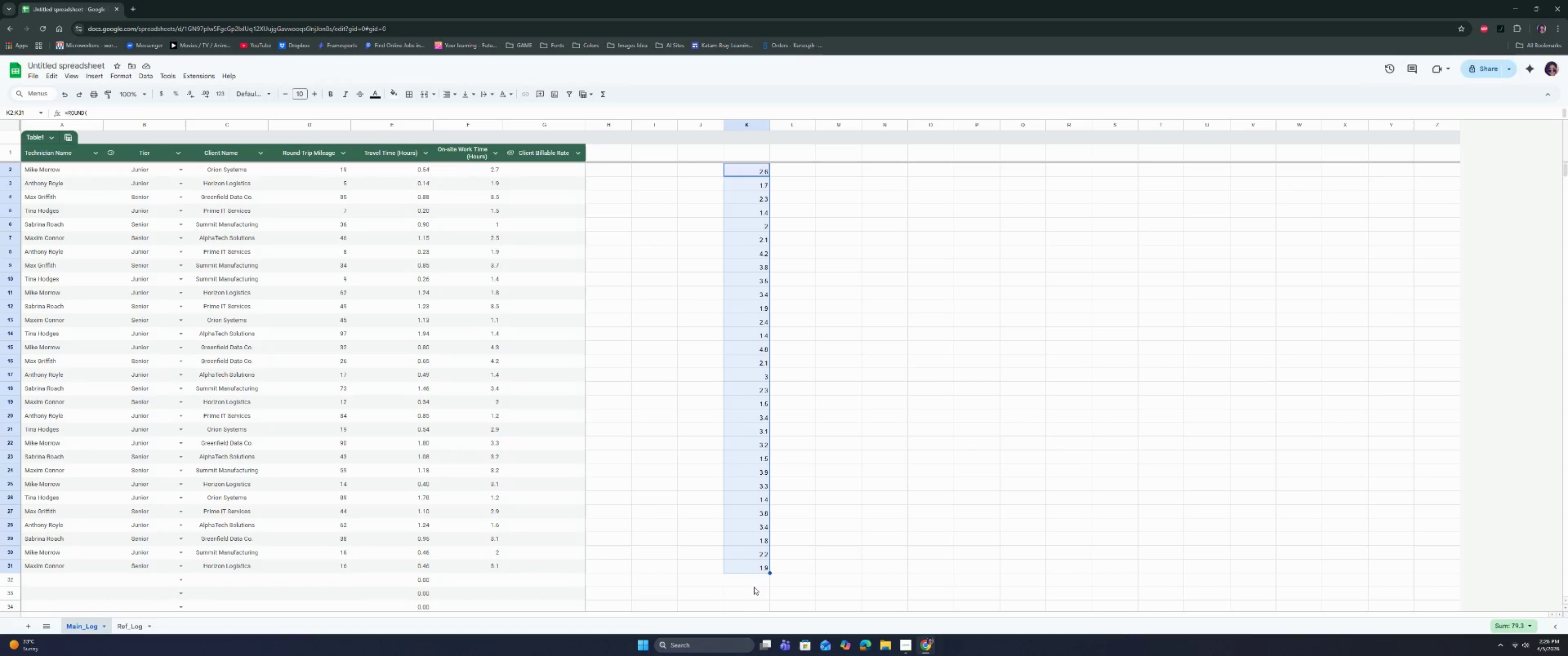 
key(Backspace)
 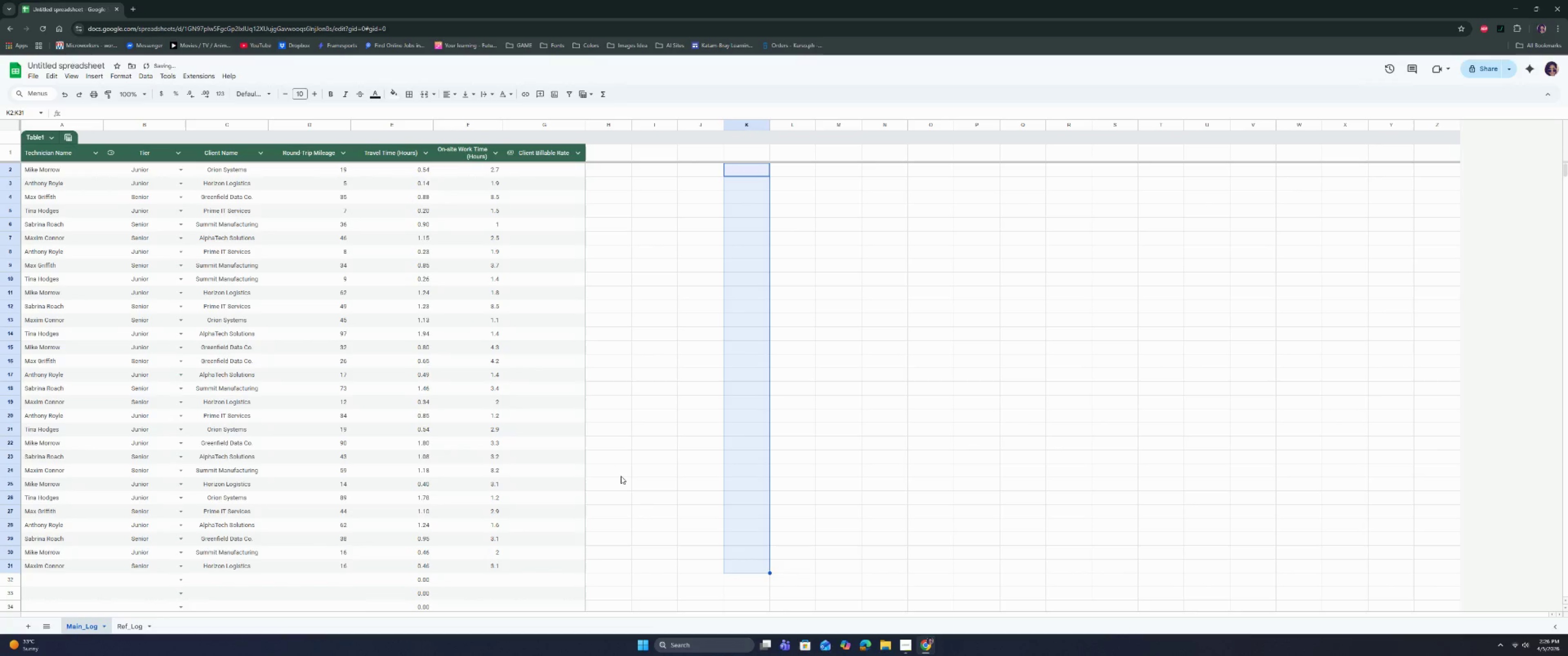 
scroll: coordinate [358, 565], scroll_direction: up, amount: 5.0
 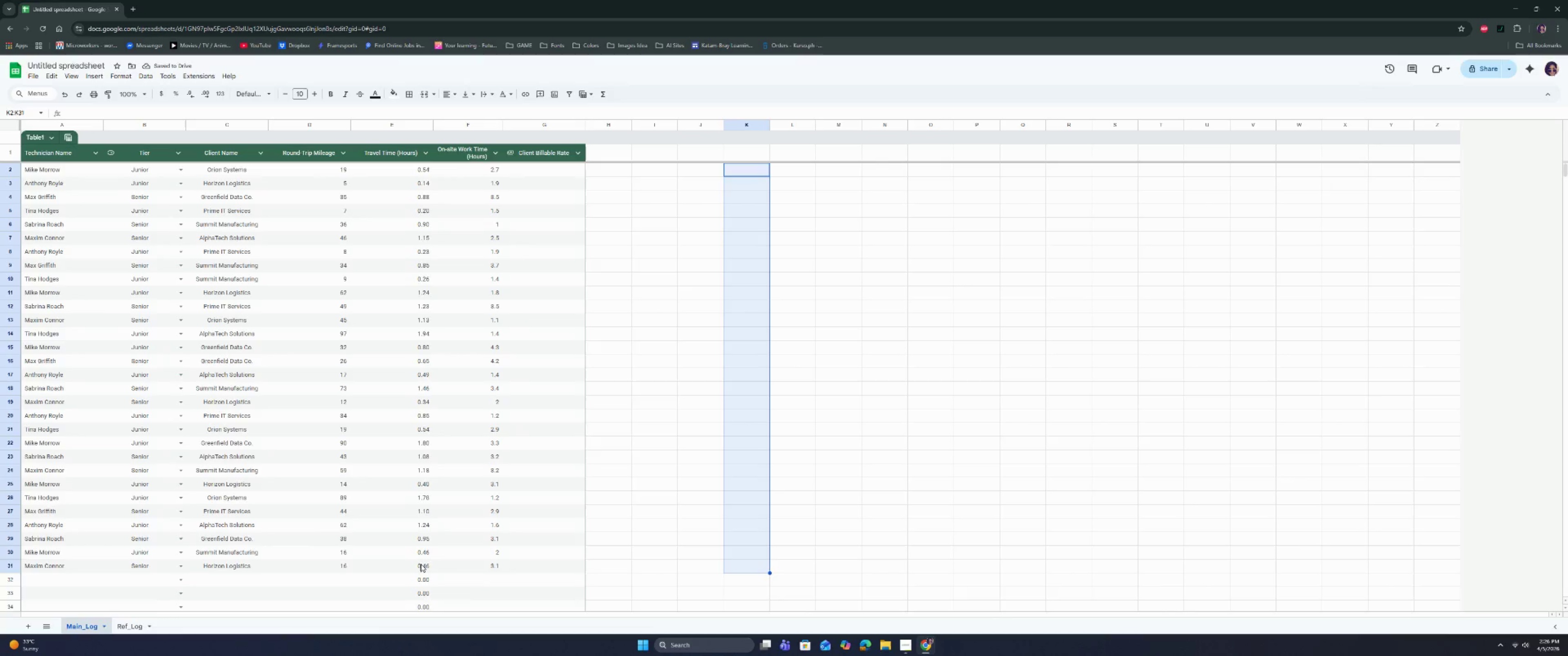 
left_click([685, 302])
 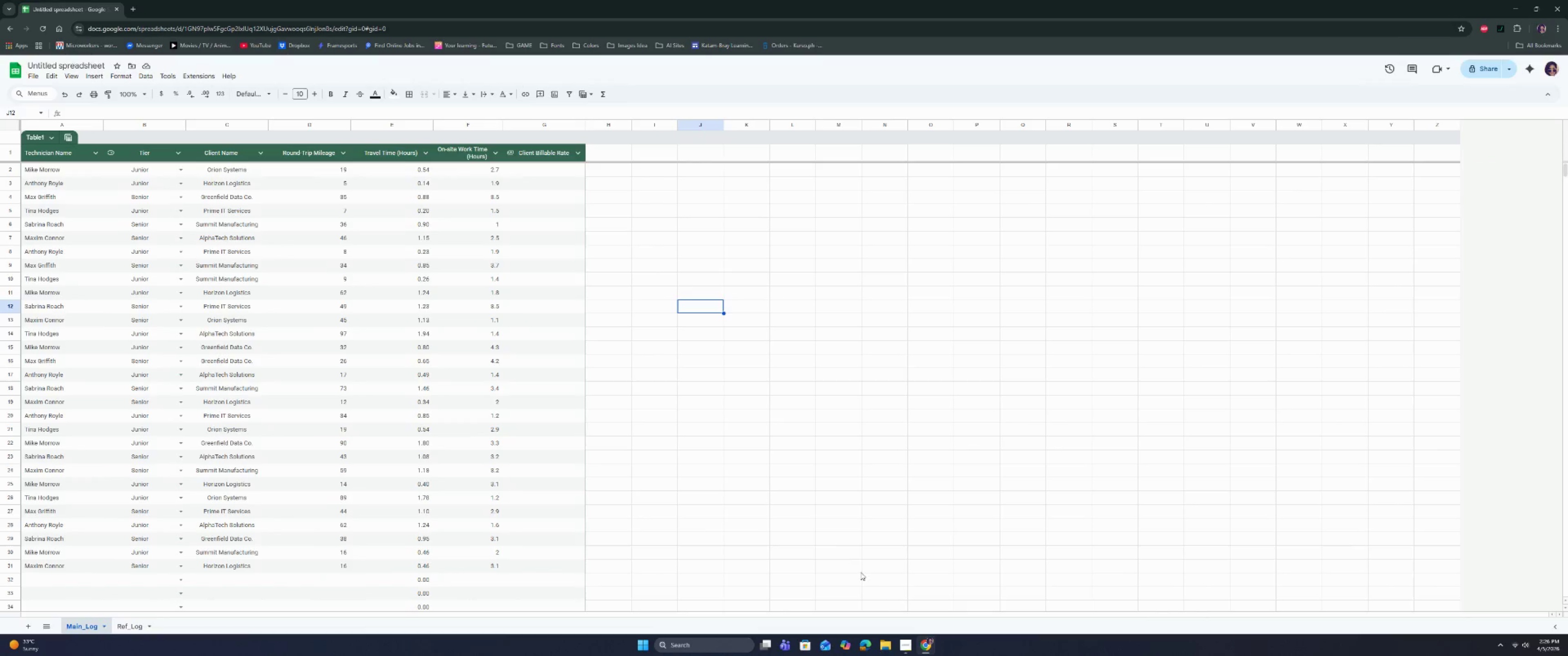 
scroll: coordinate [586, 430], scroll_direction: up, amount: 1.0
 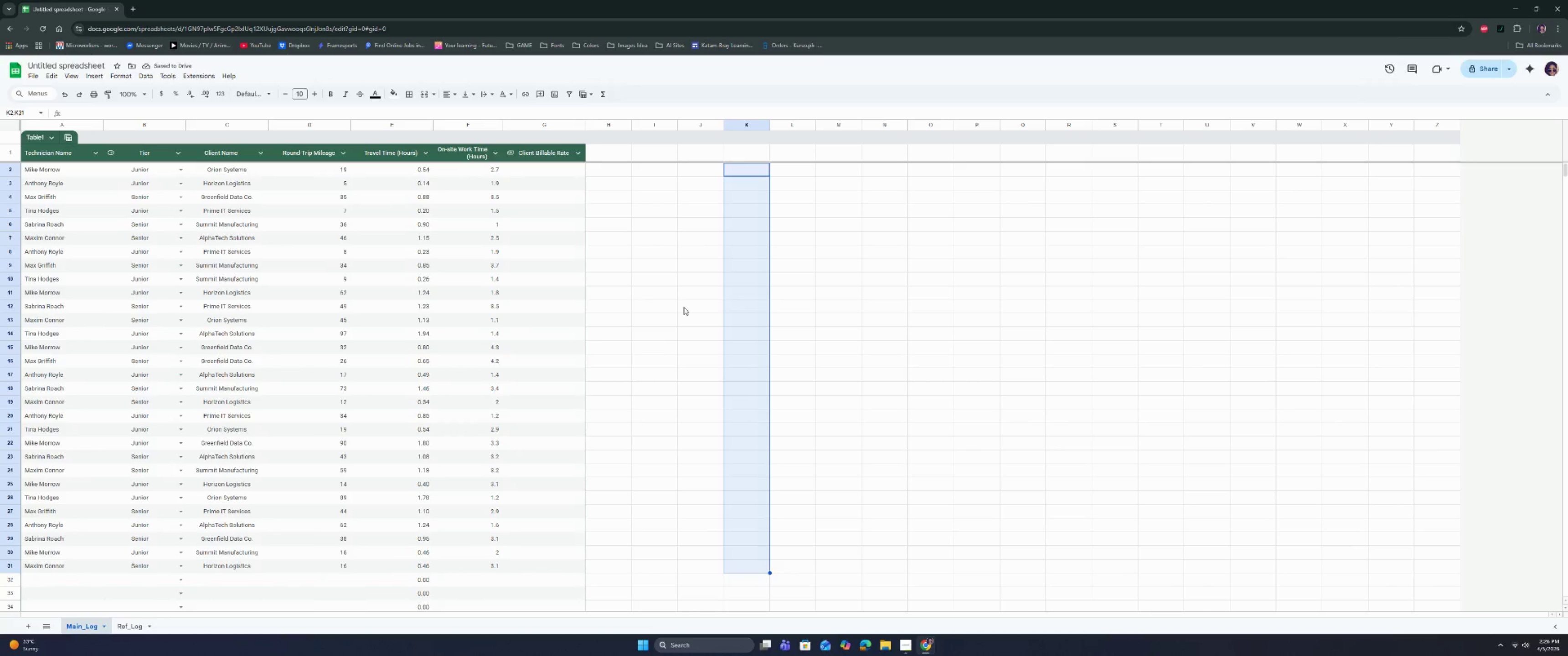 
left_click([905, 644])